 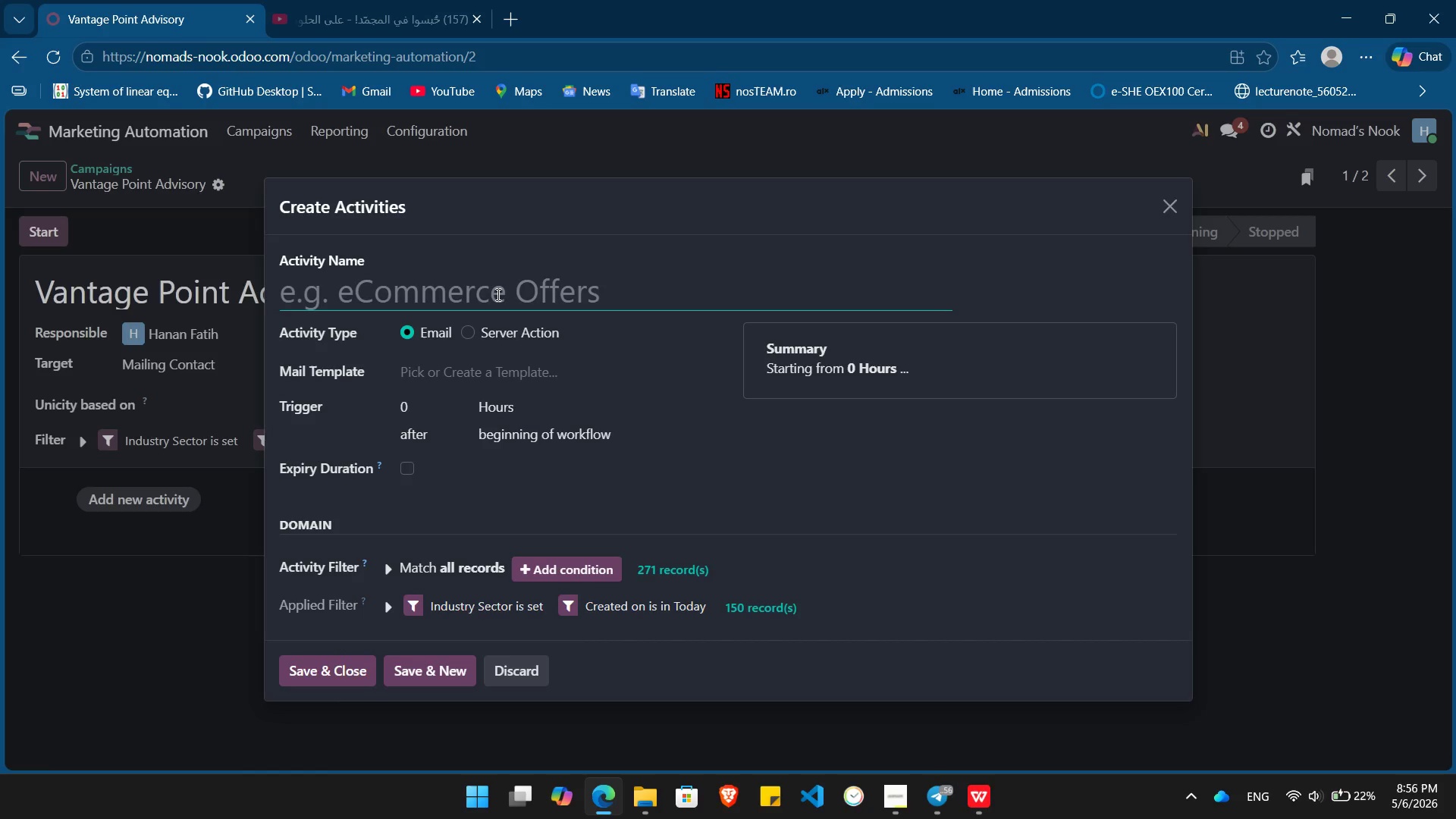 
type(Guide)
 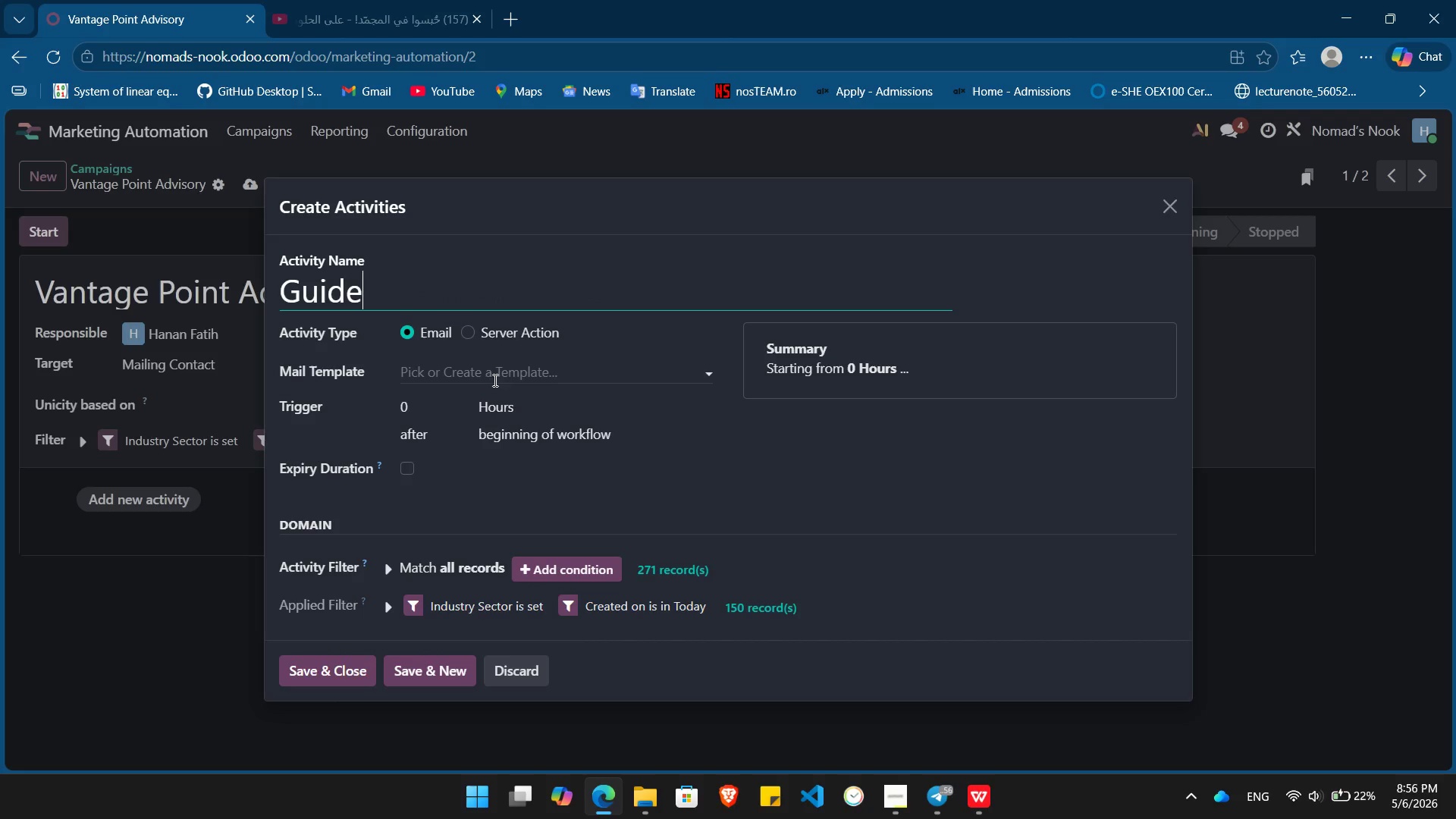 
left_click([499, 378])
 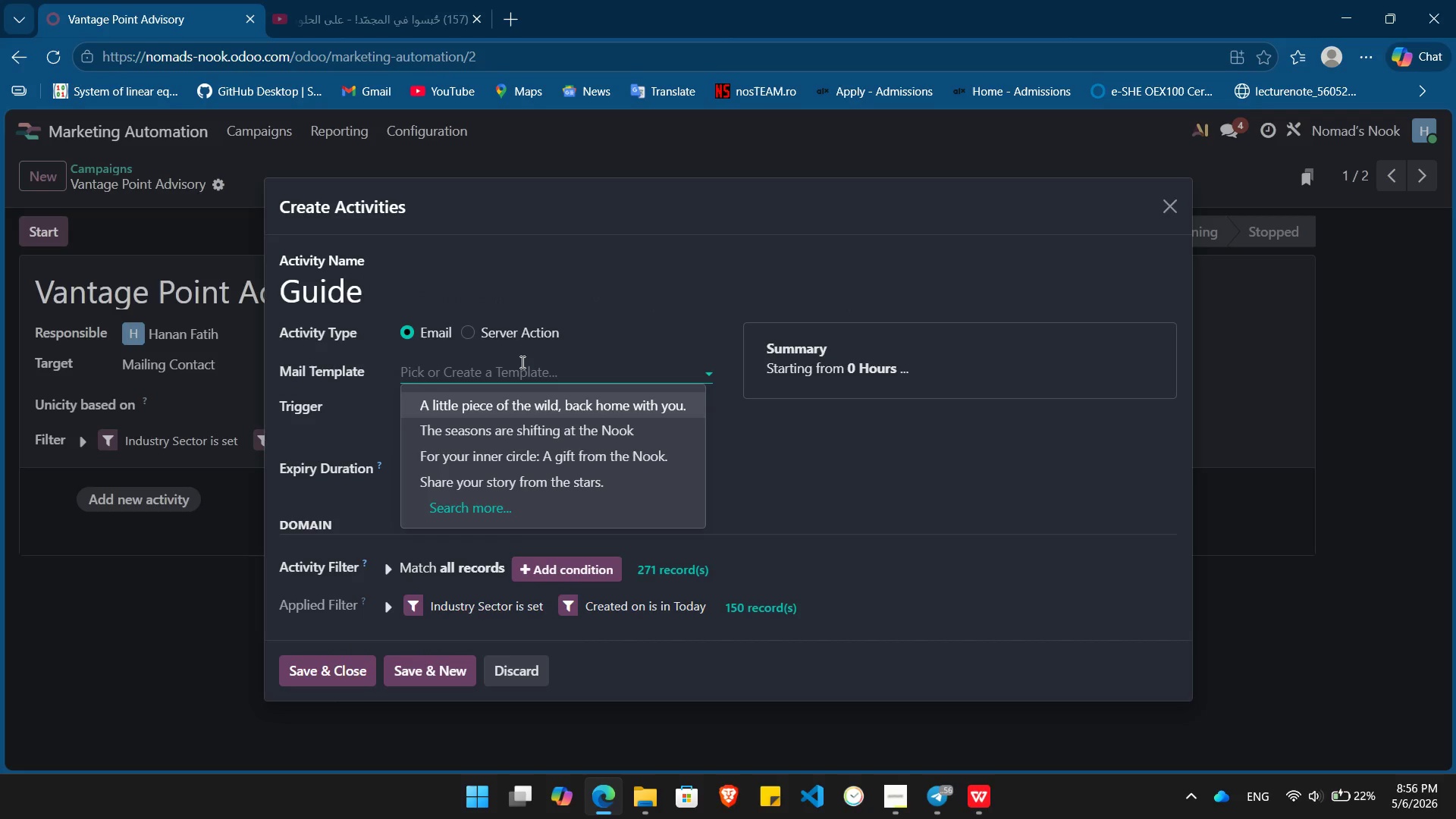 
type(Email 1)
 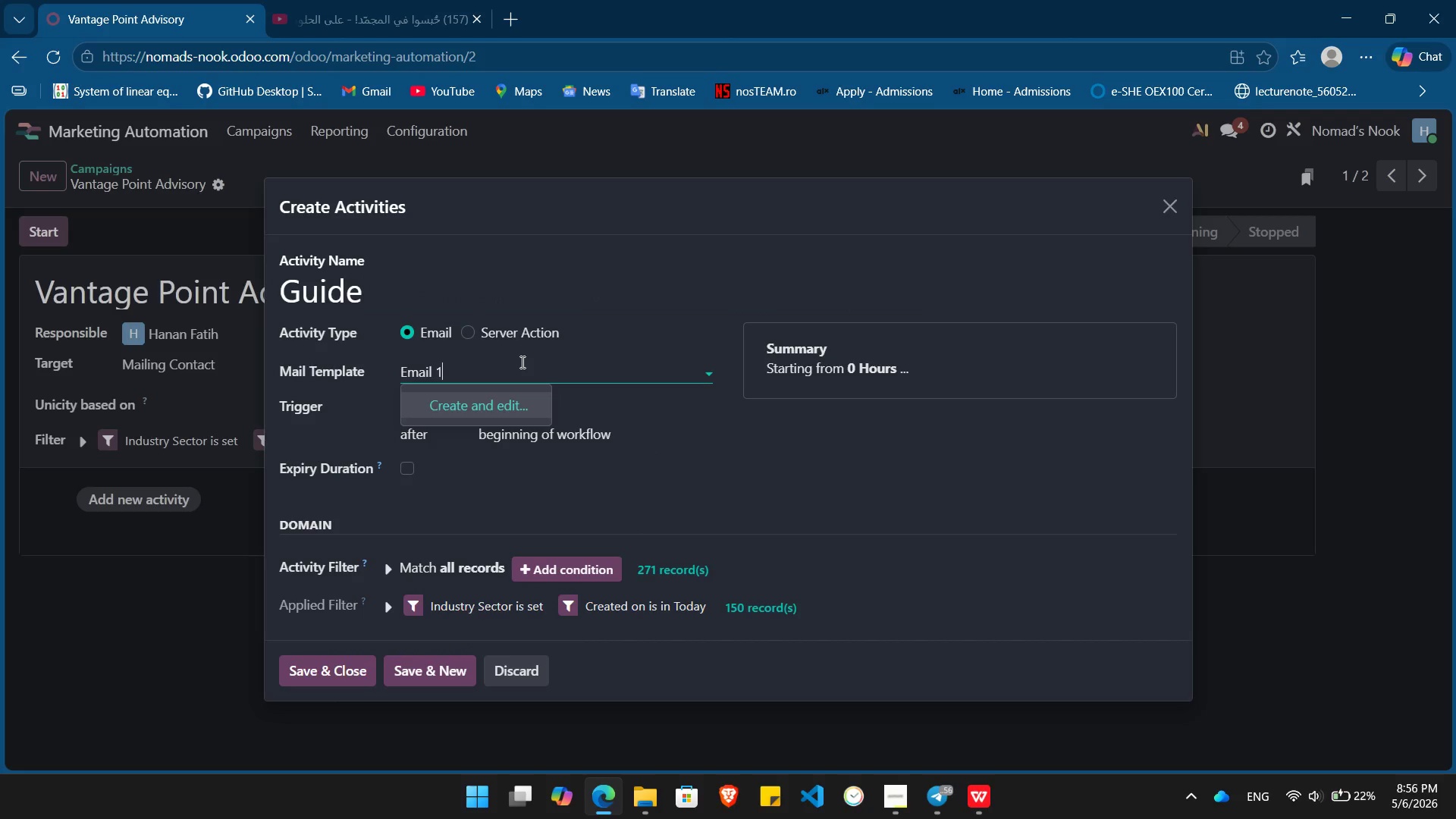 
key(Enter)
 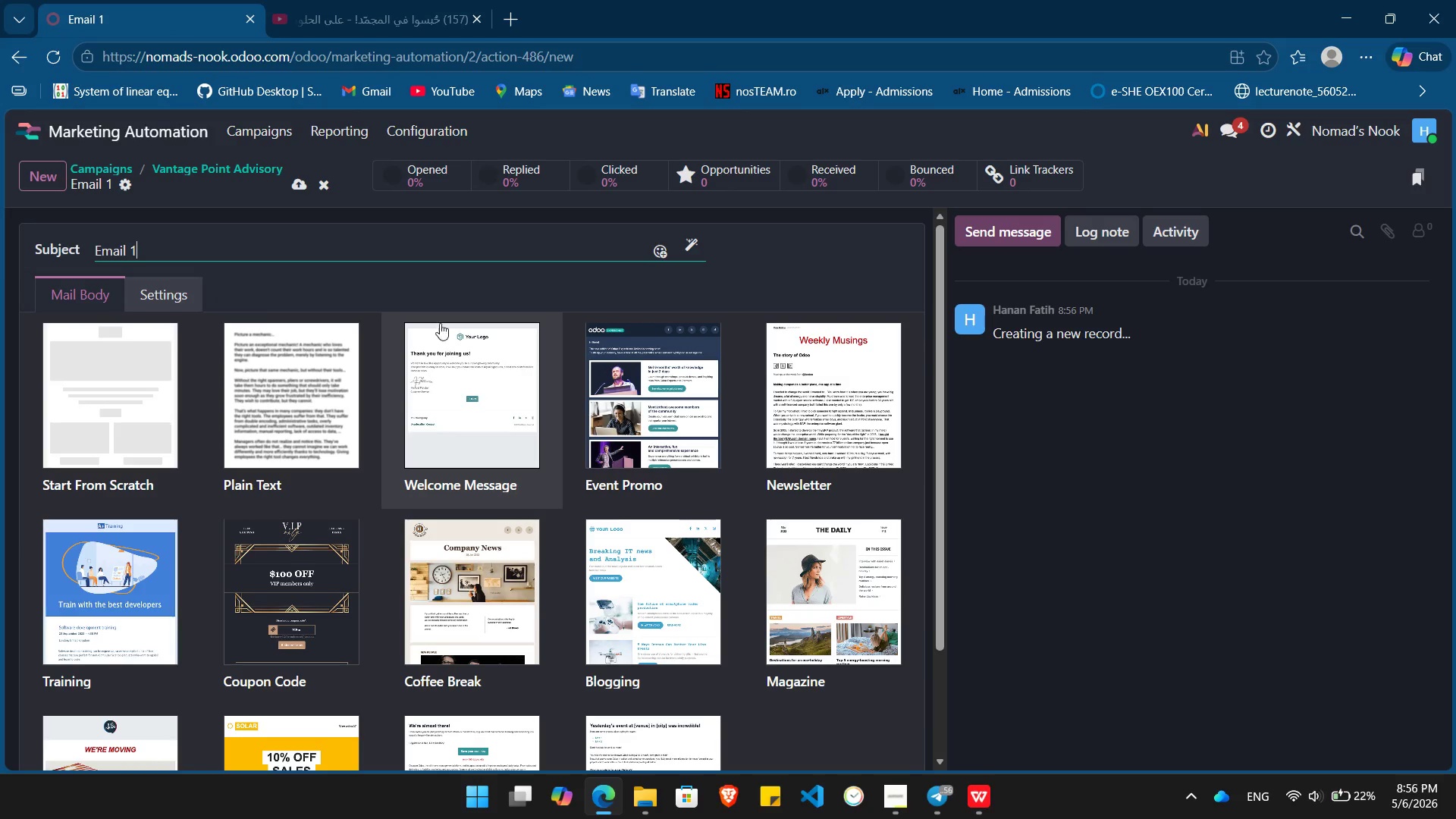 
left_click([118, 388])
 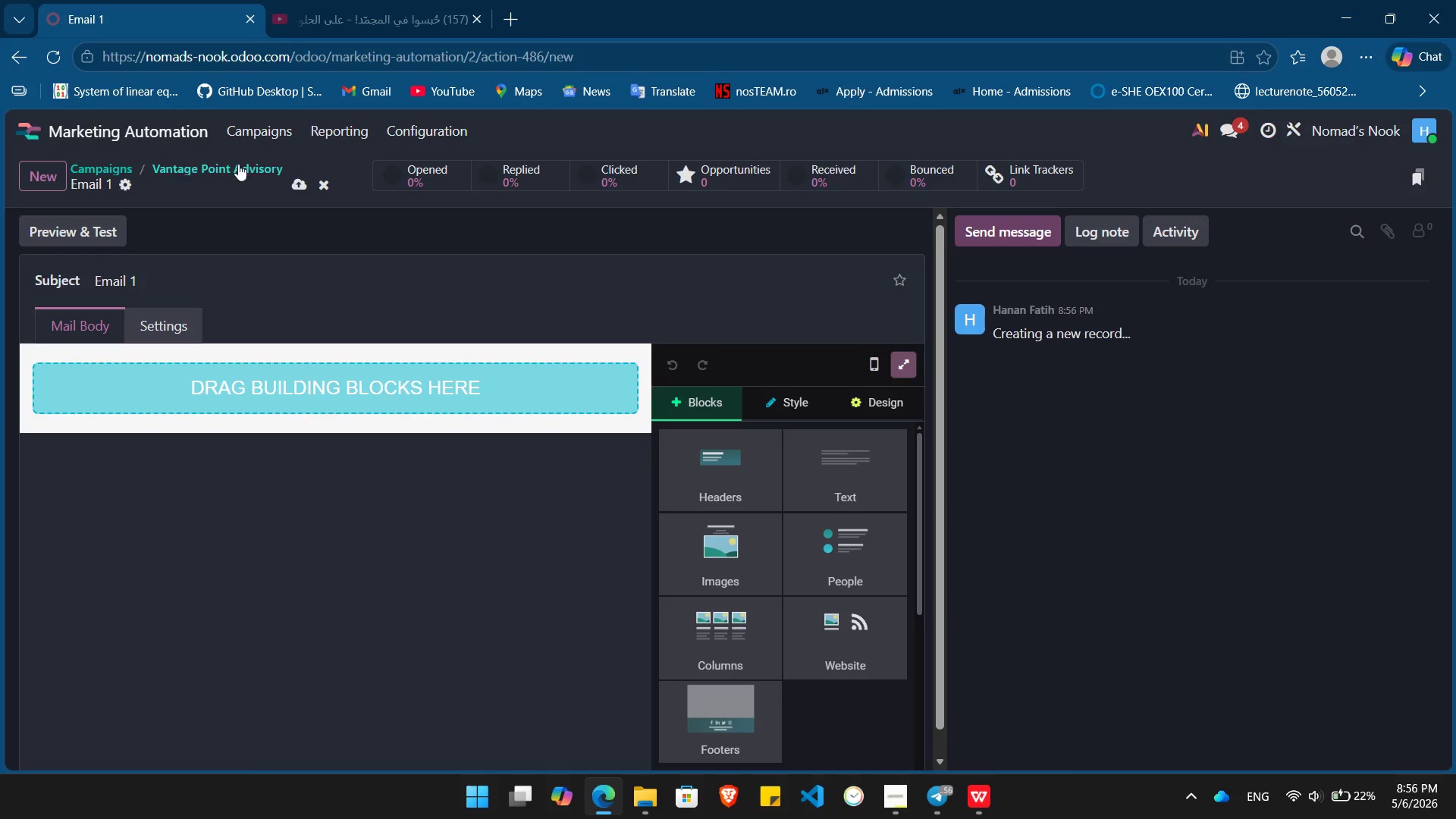 
left_click([218, 168])
 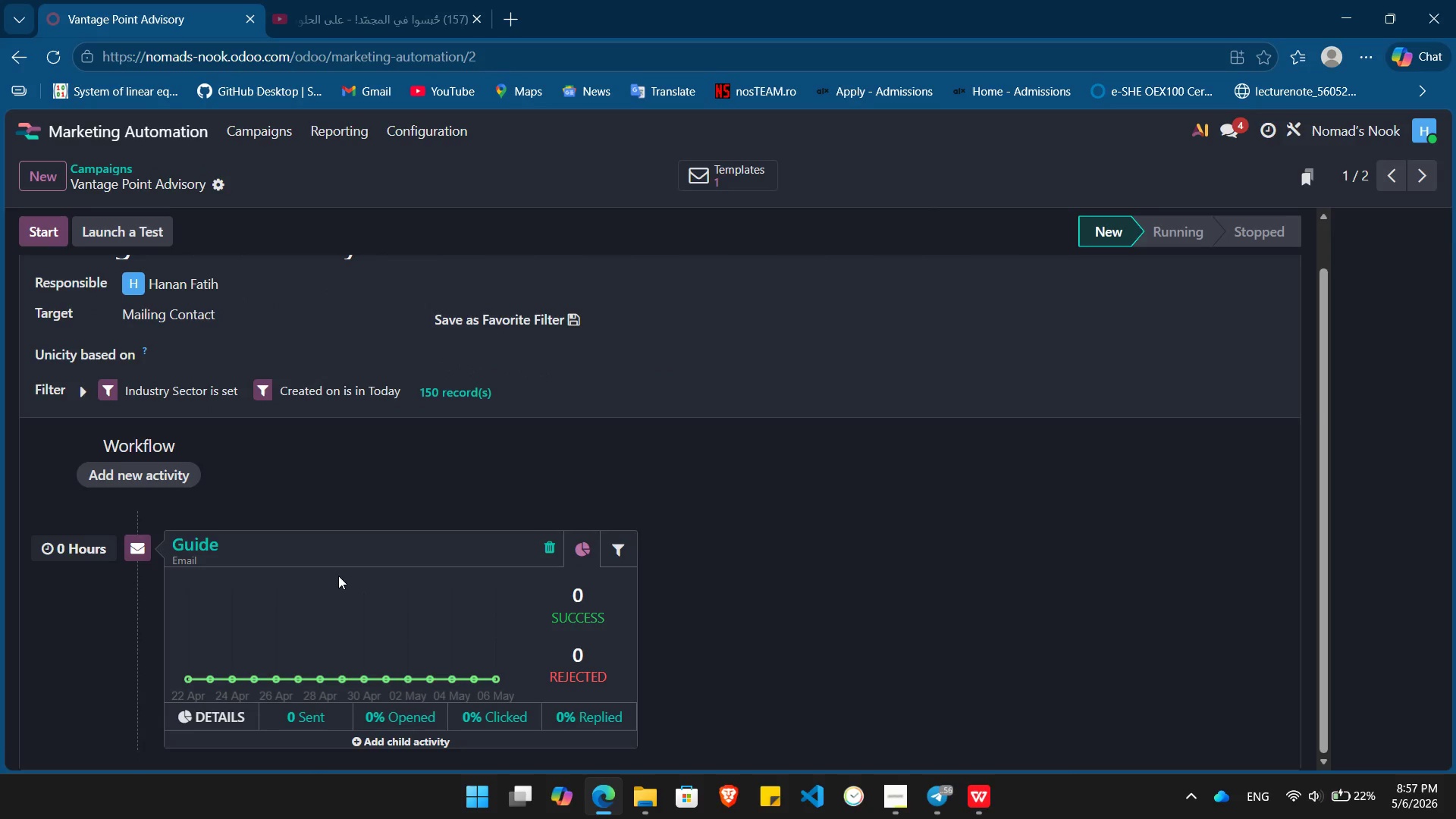 
mouse_move([344, 733])
 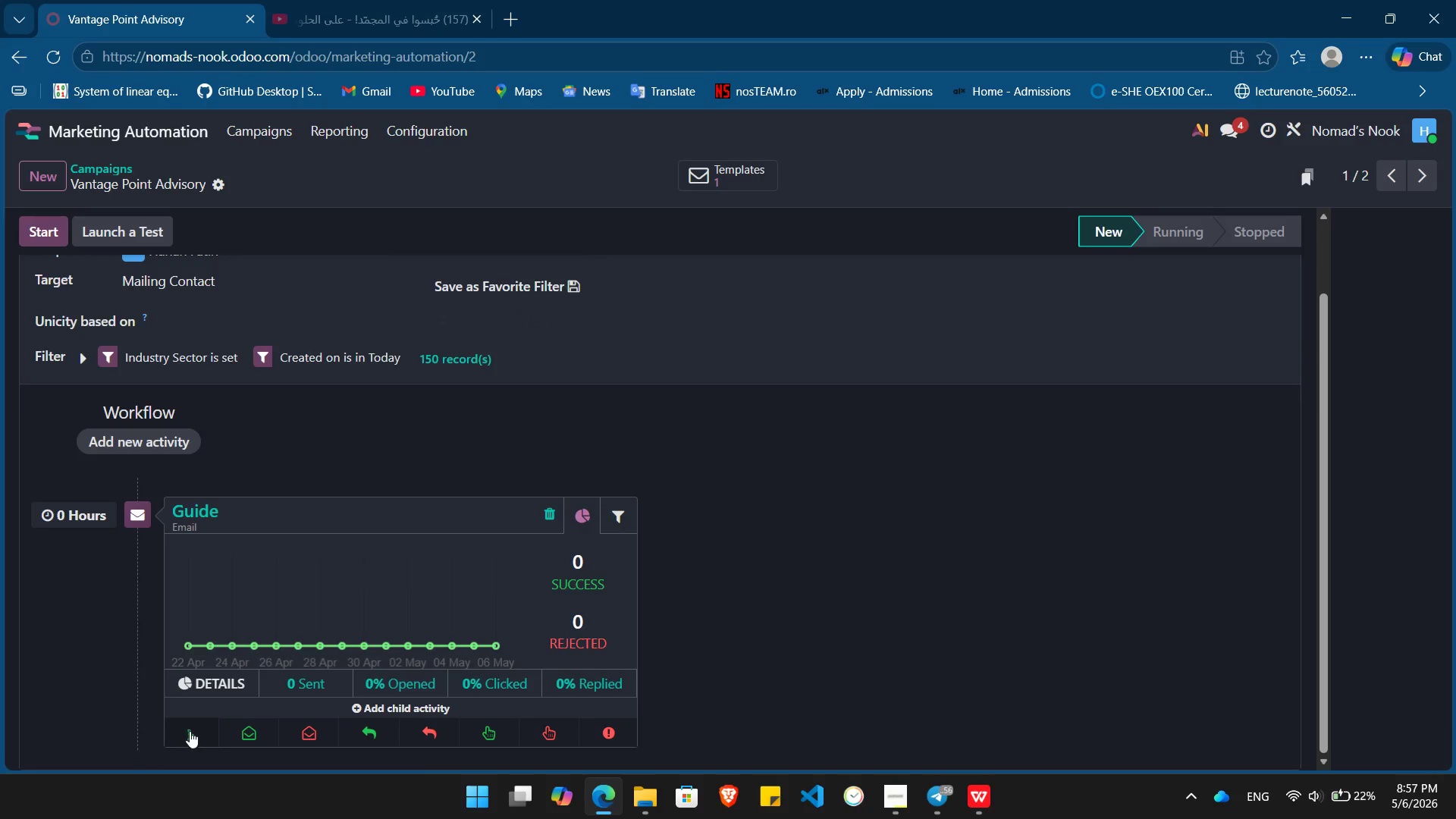 
left_click([190, 731])
 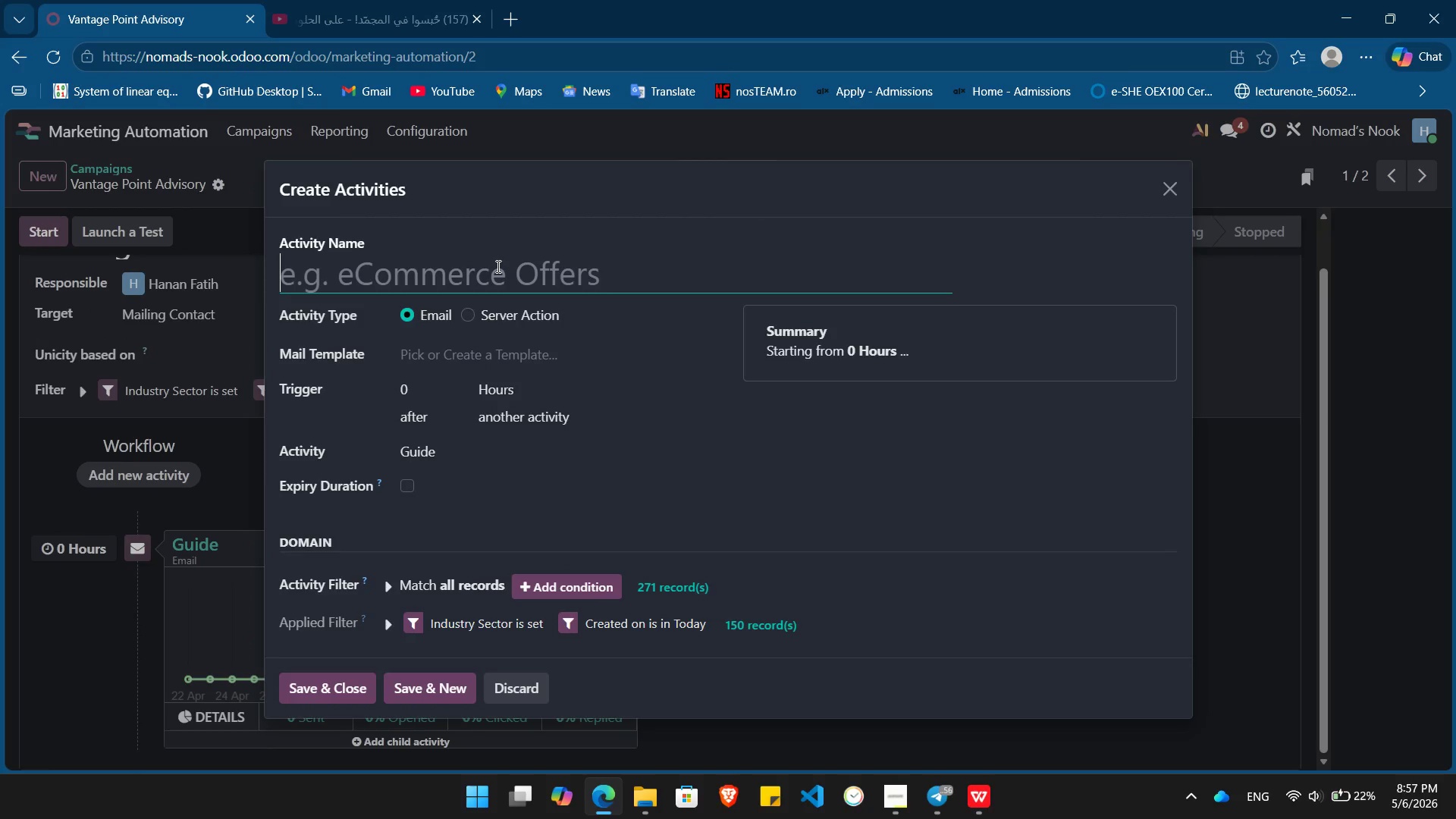 
wait(10.0)
 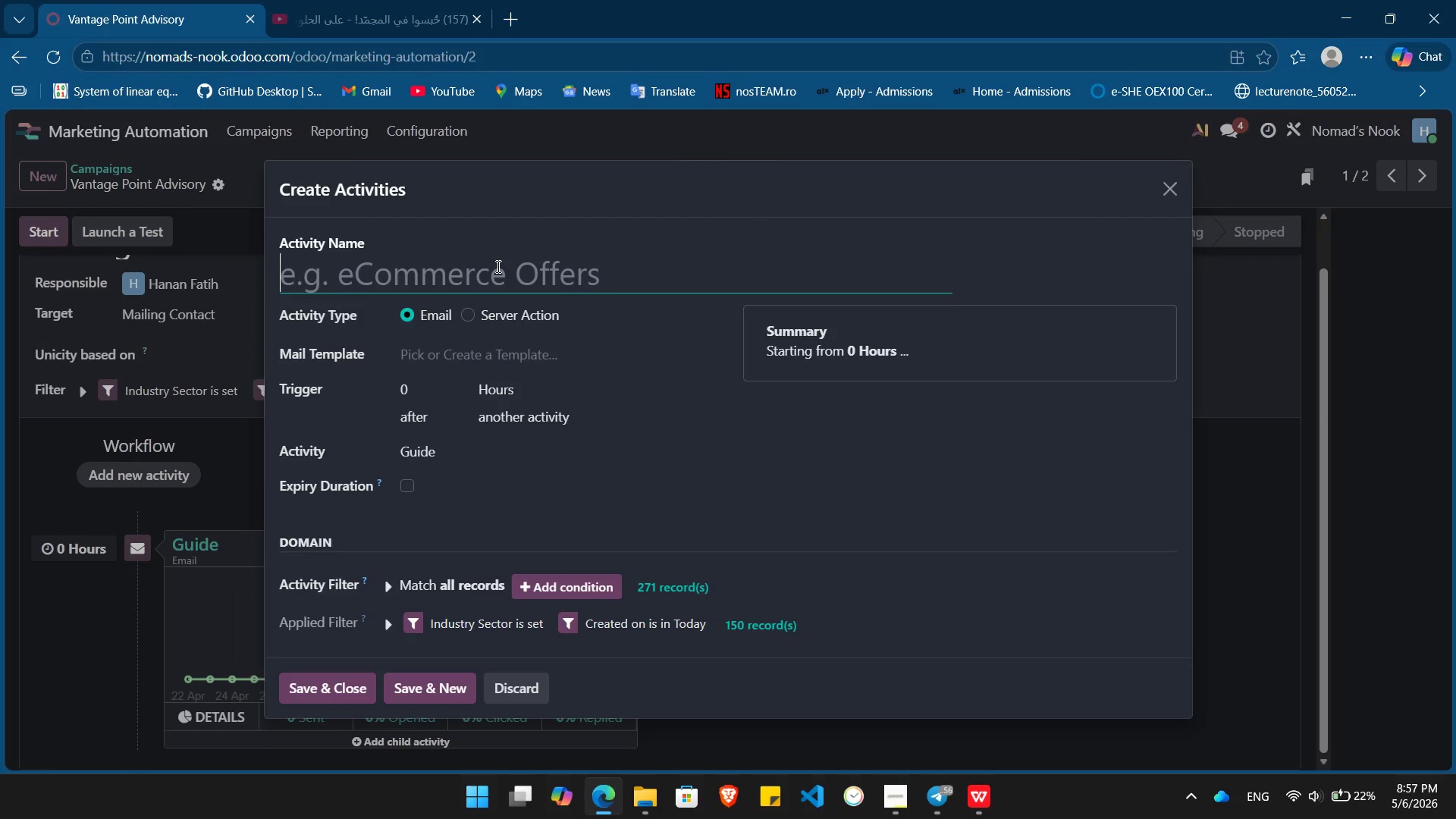 
type(mitigation)
 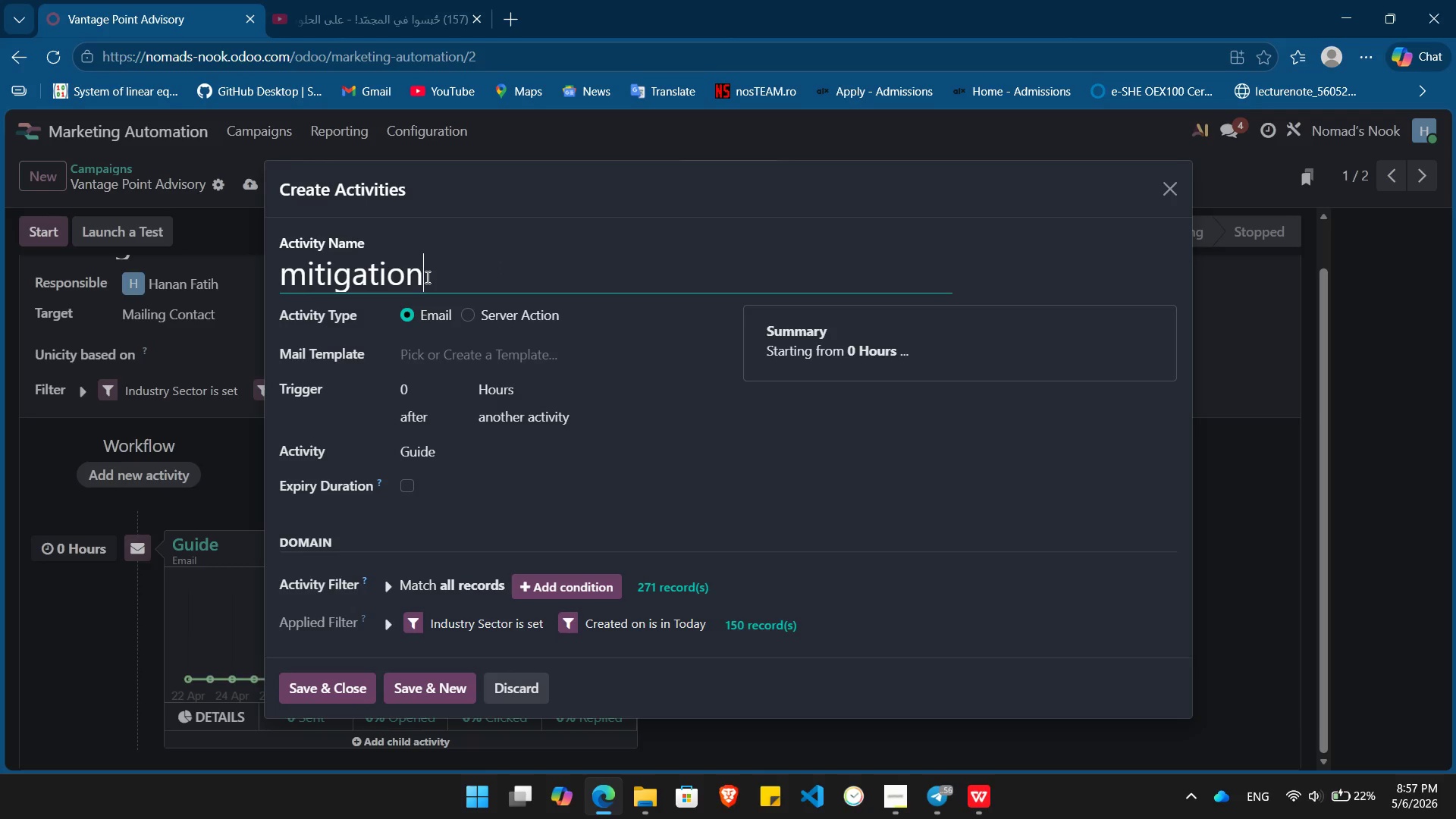 
key(Home)
 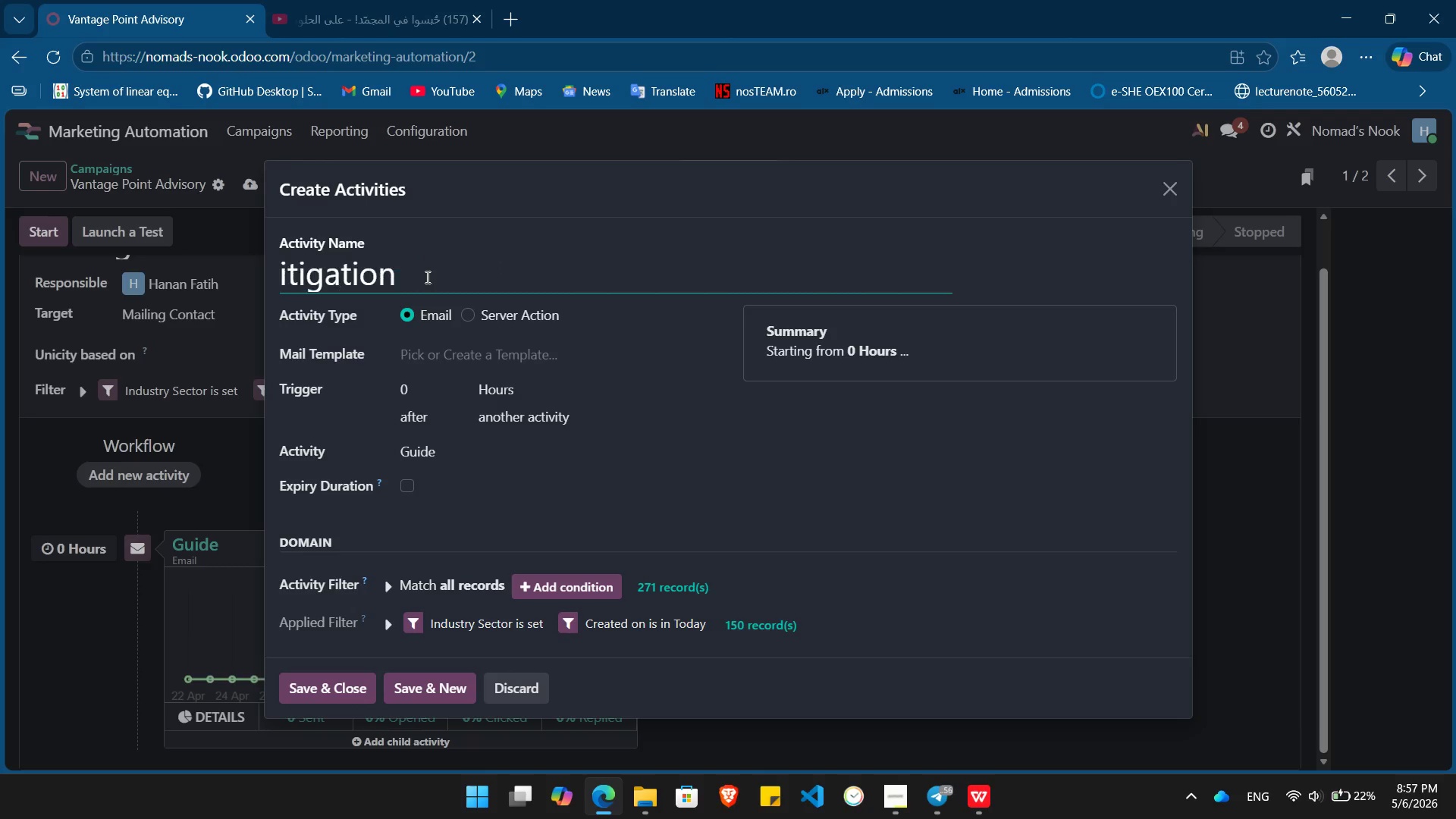 
key(Delete)
 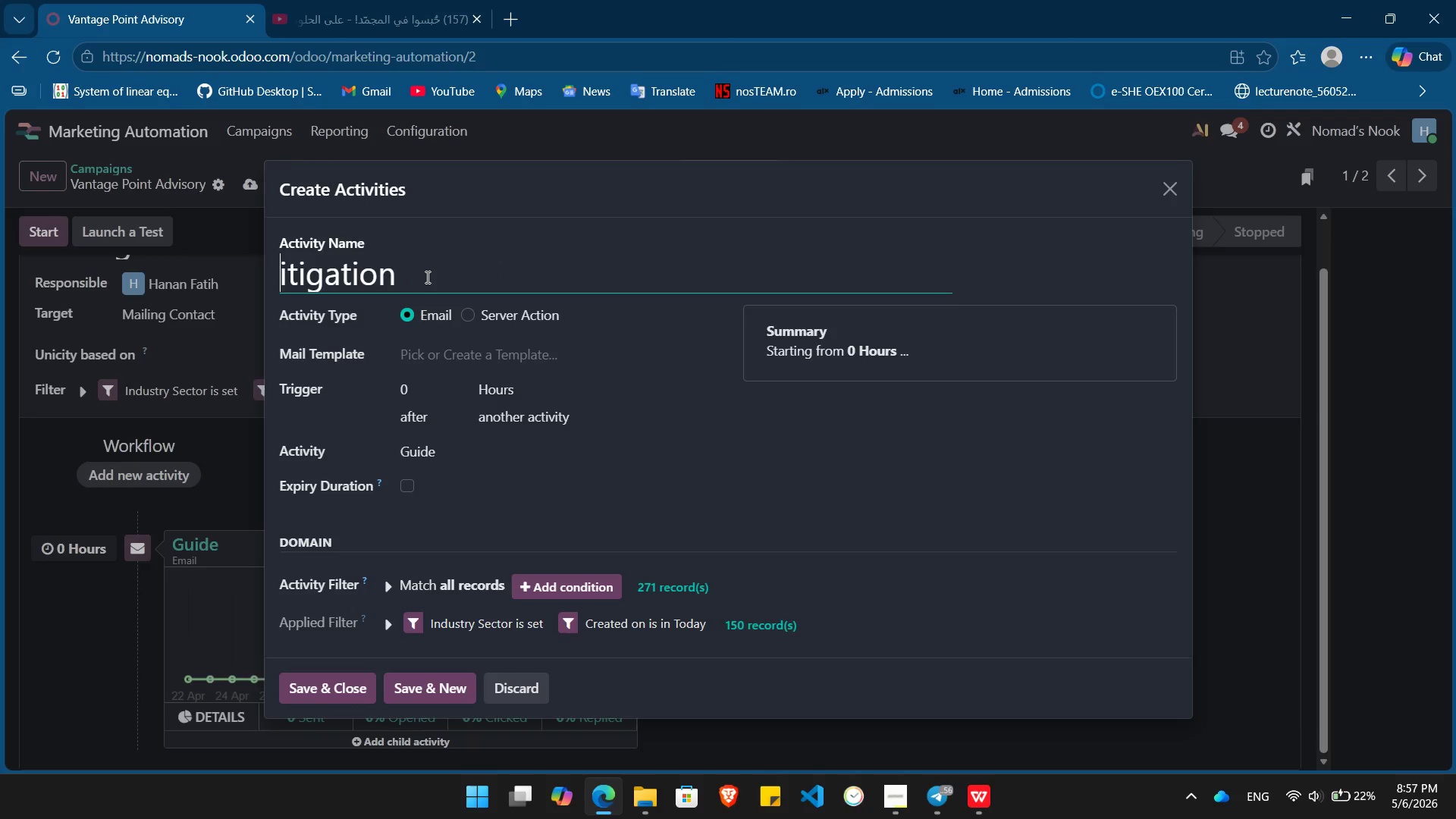 
key(Shift+ShiftLeft)
 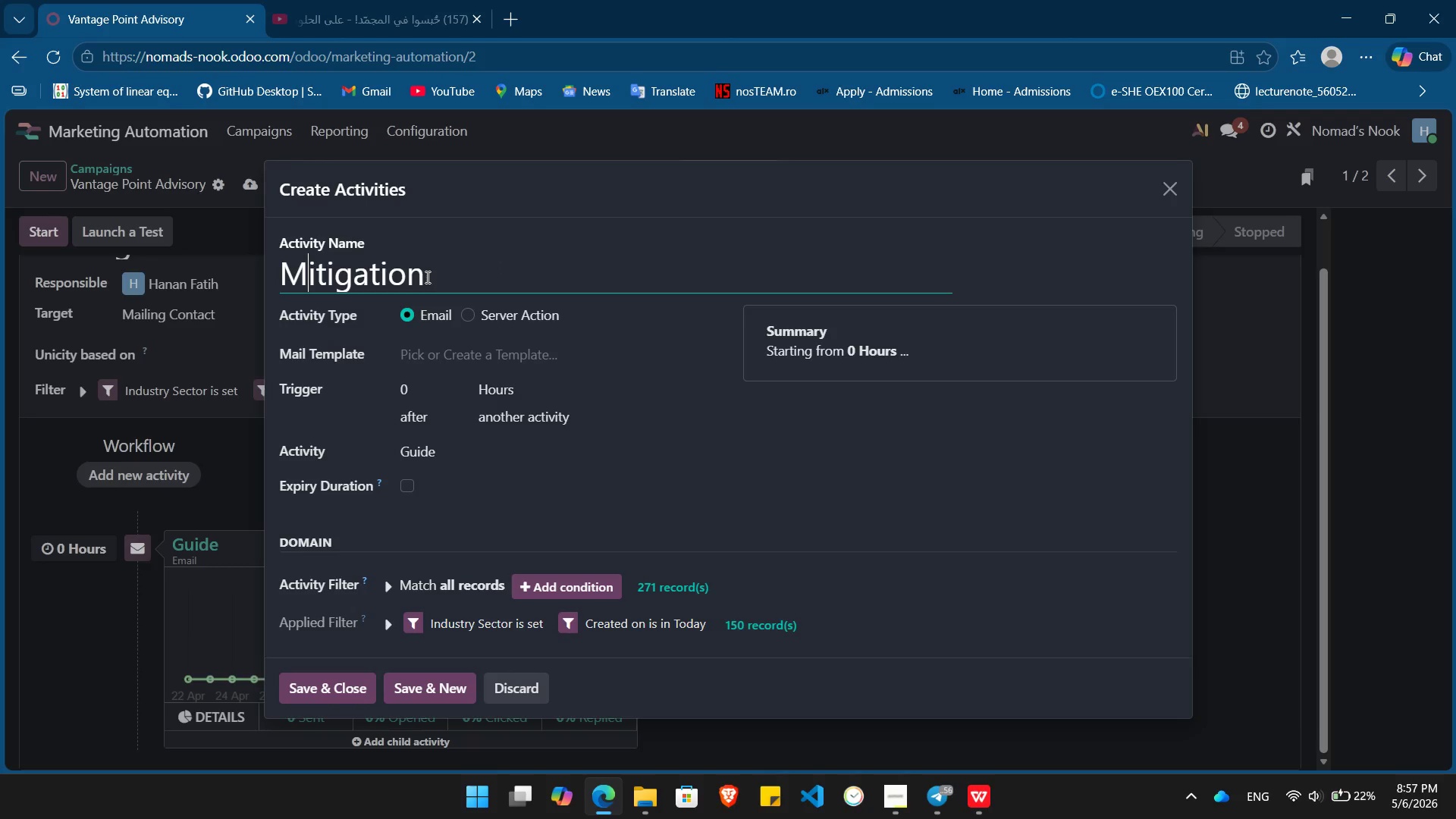 
key(Shift+M)
 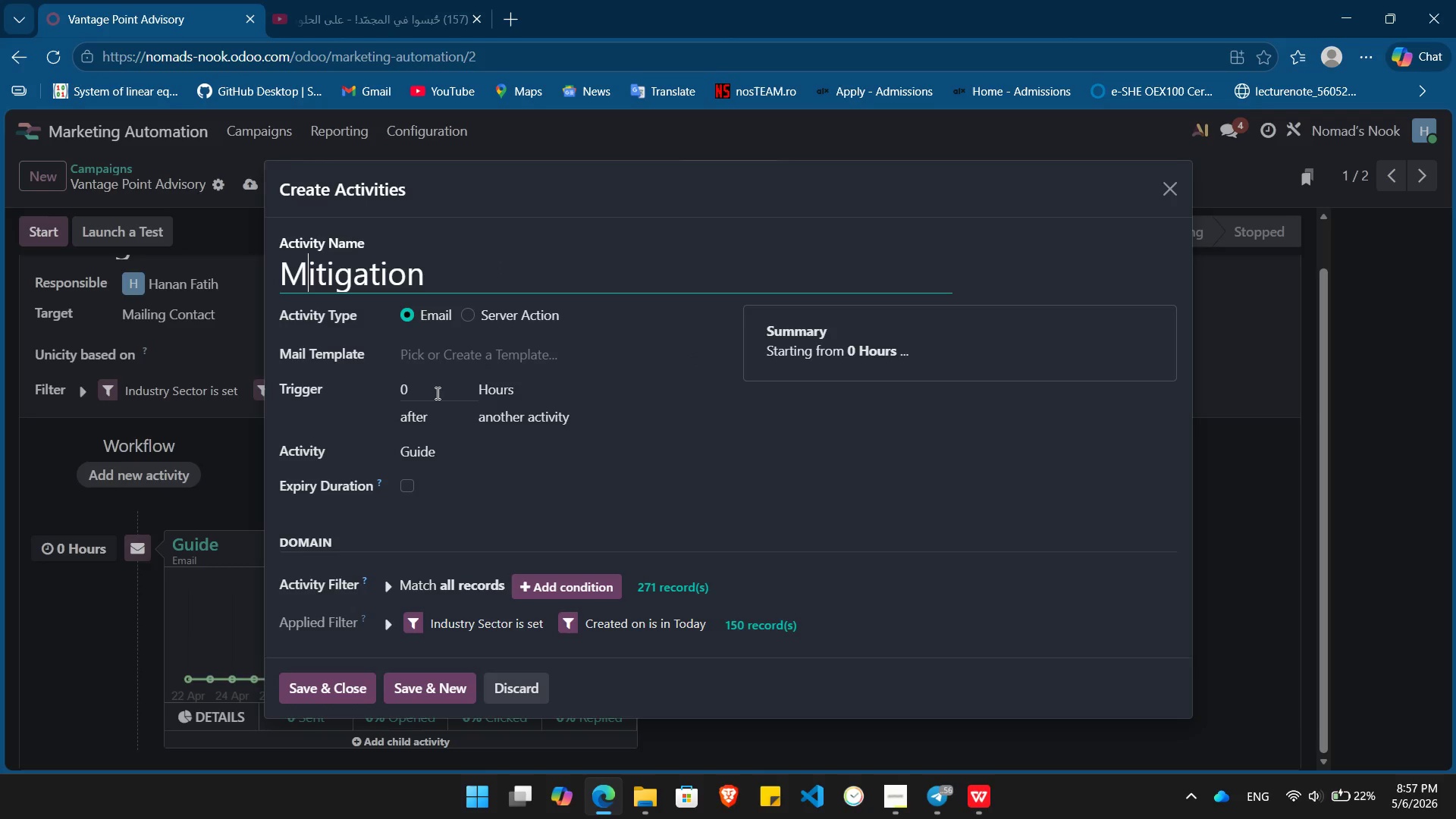 
left_click([436, 393])
 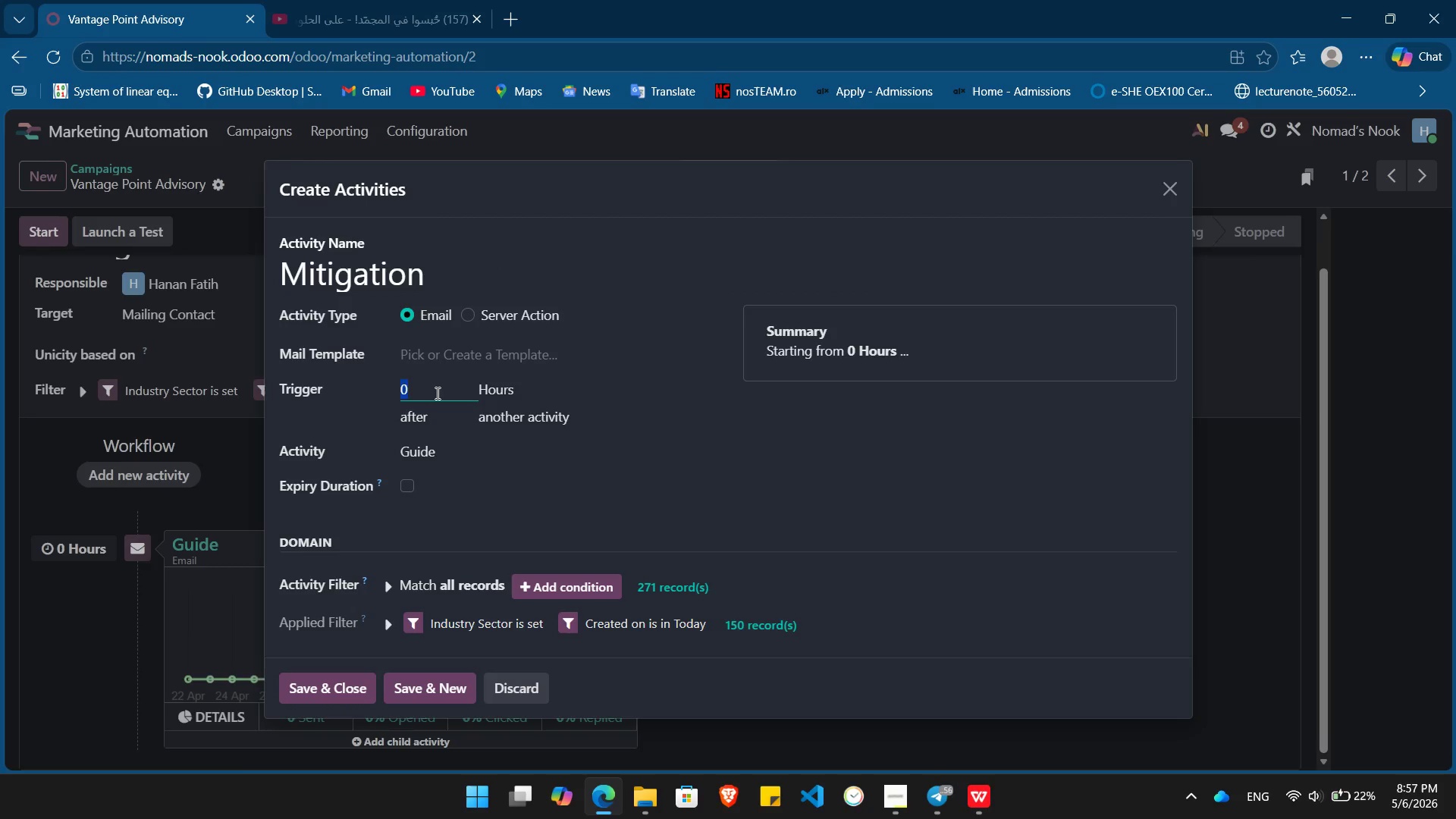 
key(Numpad2)
 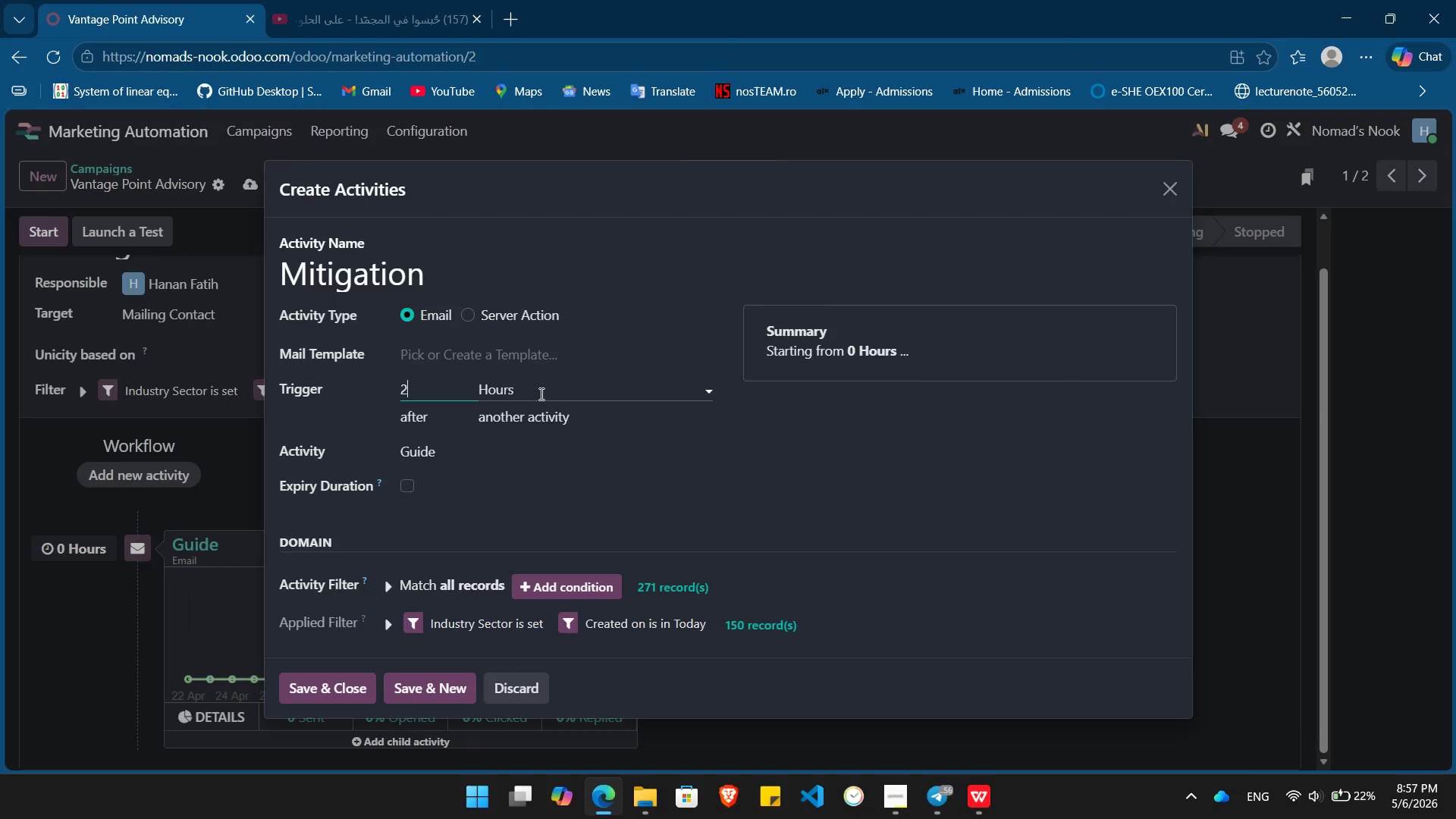 
left_click([540, 393])
 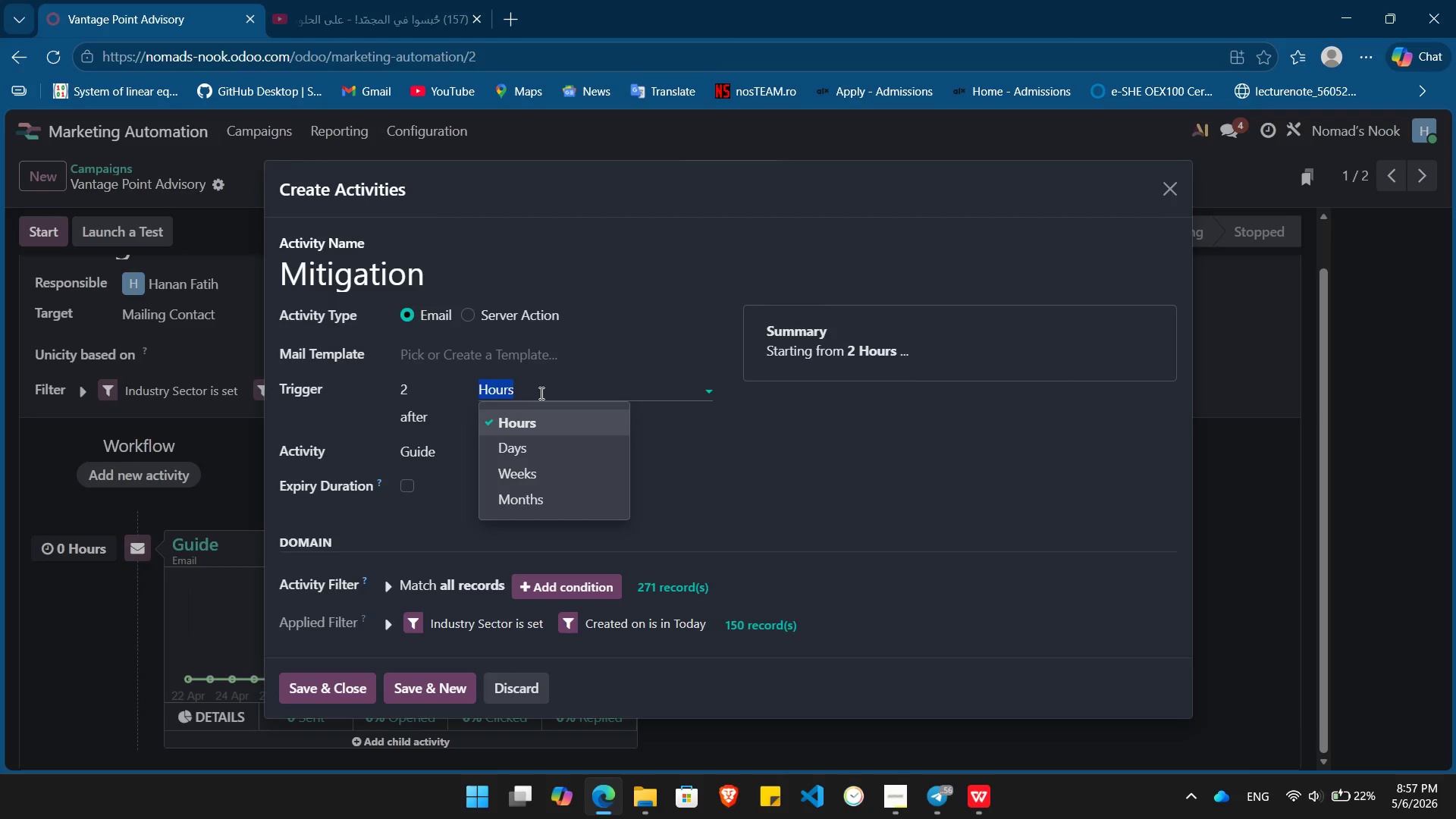 
type(da)
 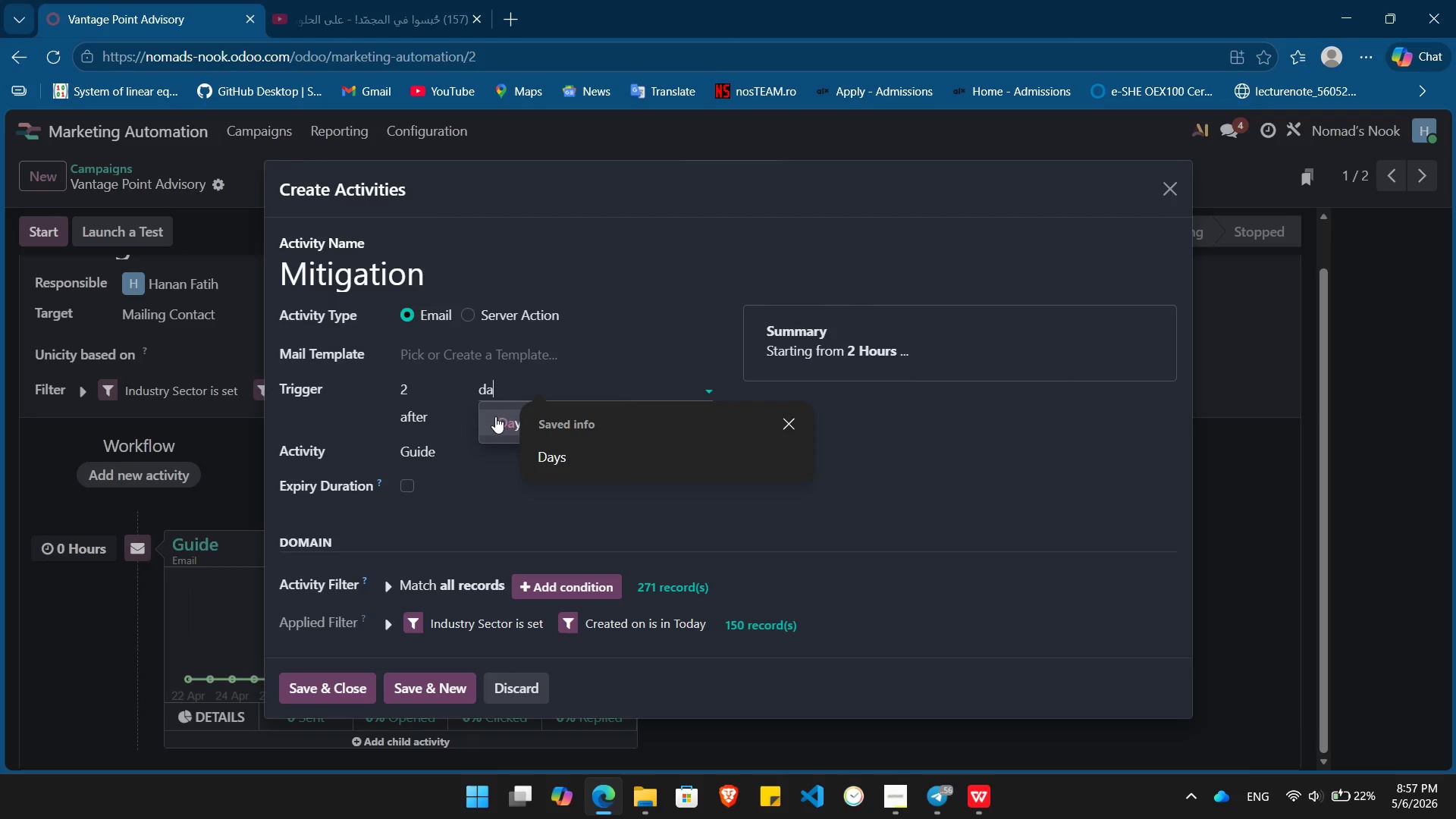 
left_click([495, 416])
 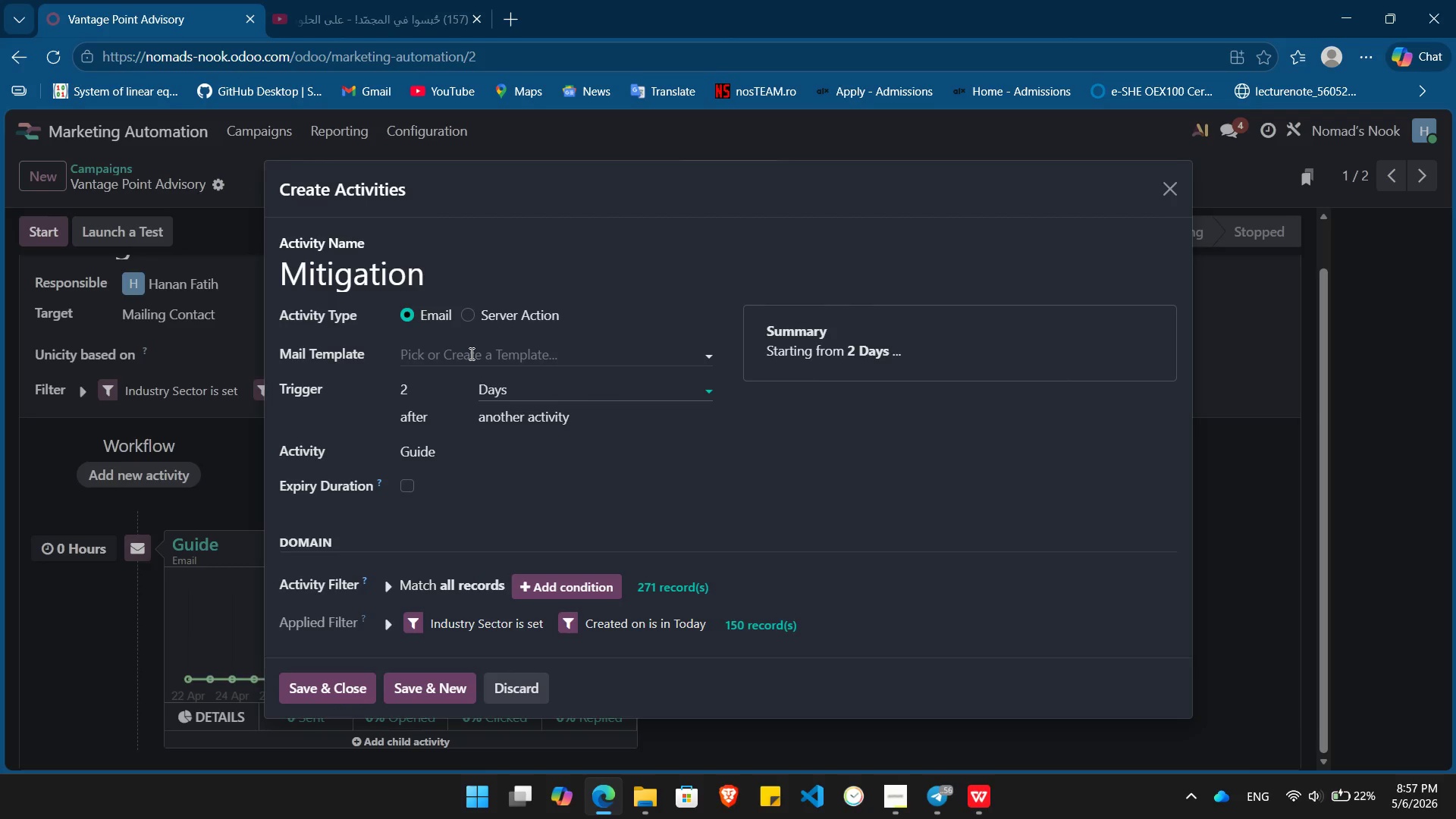 
left_click([470, 353])
 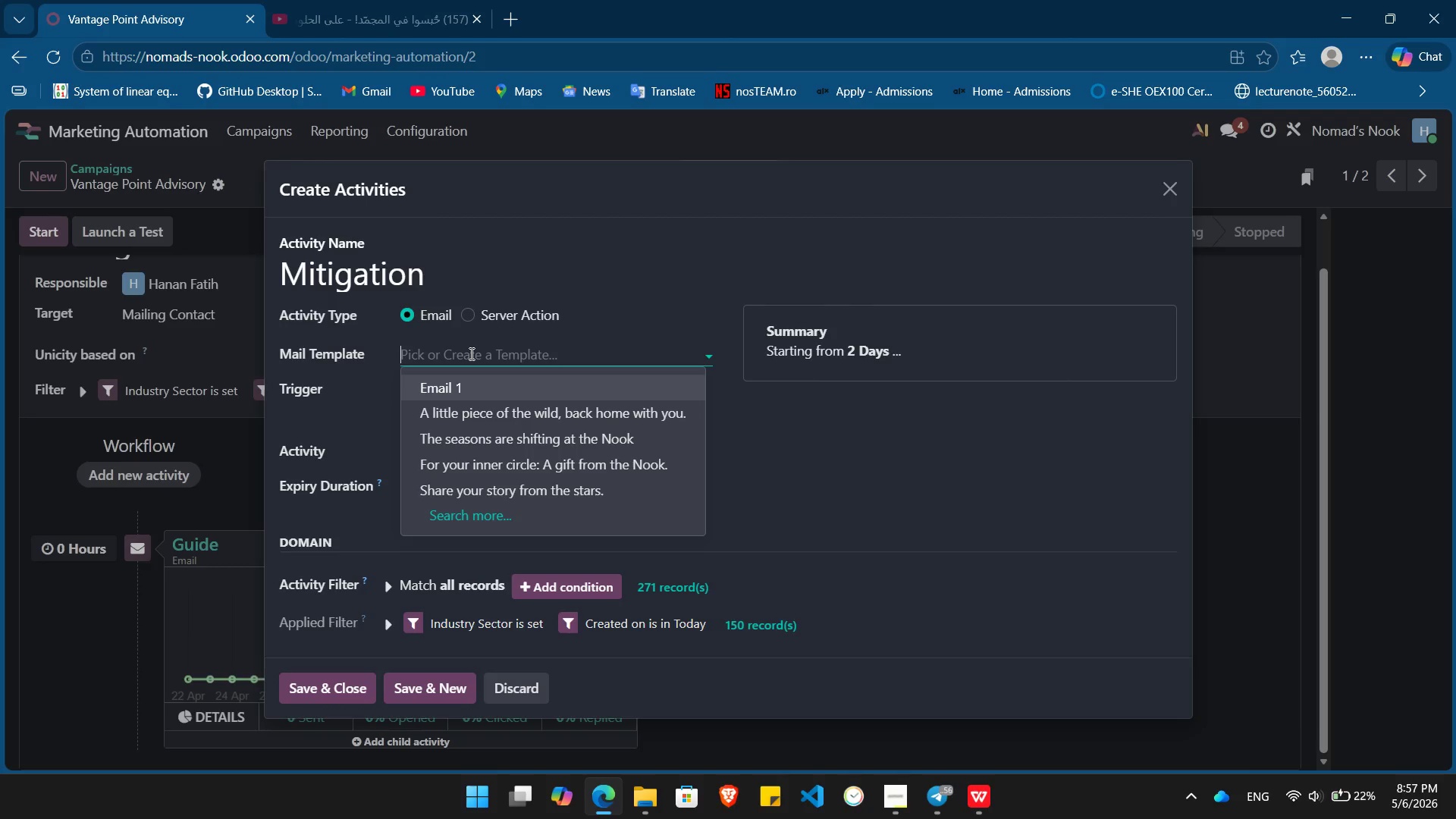 
type(Email 2)
 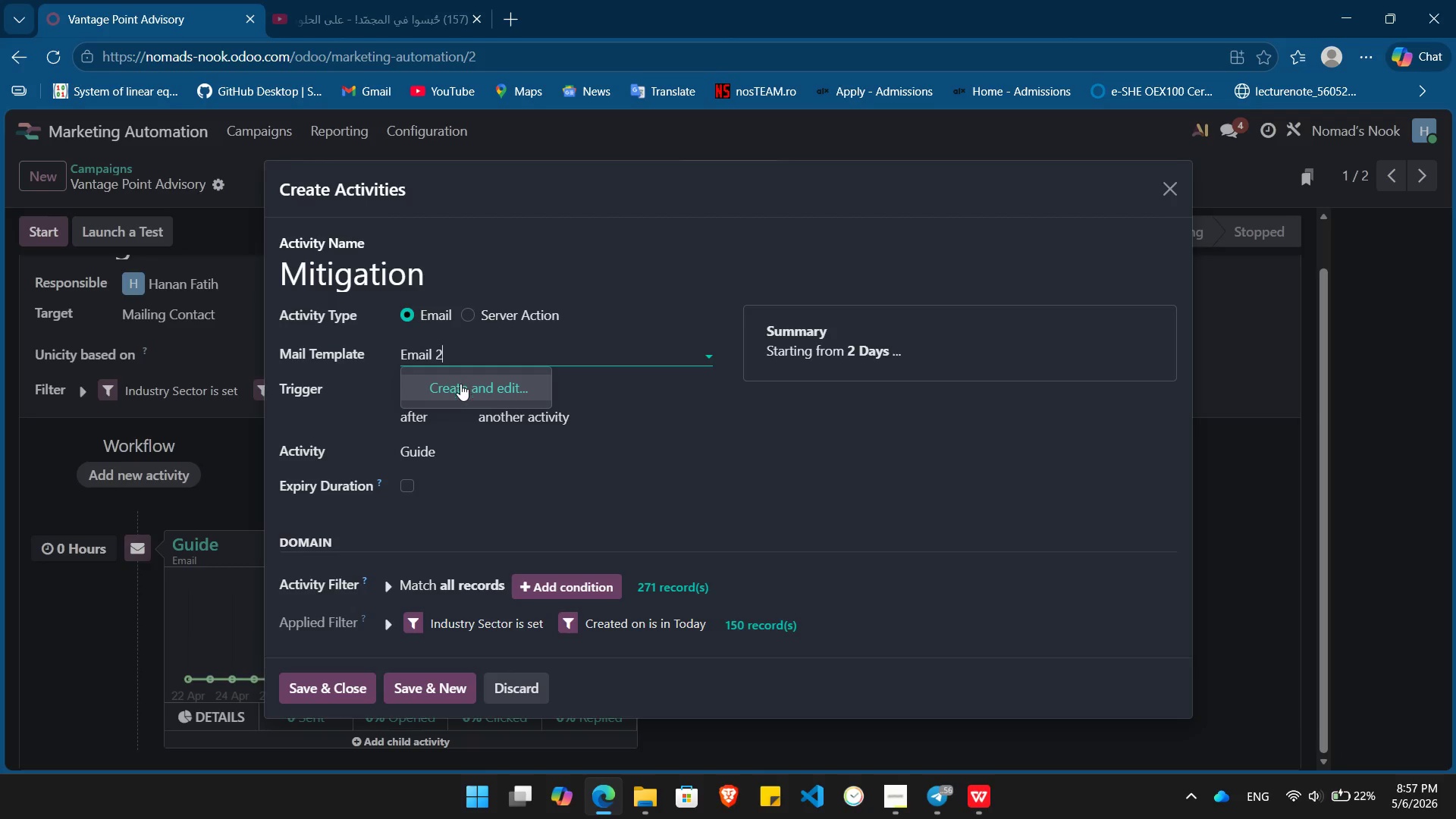 
left_click([460, 386])
 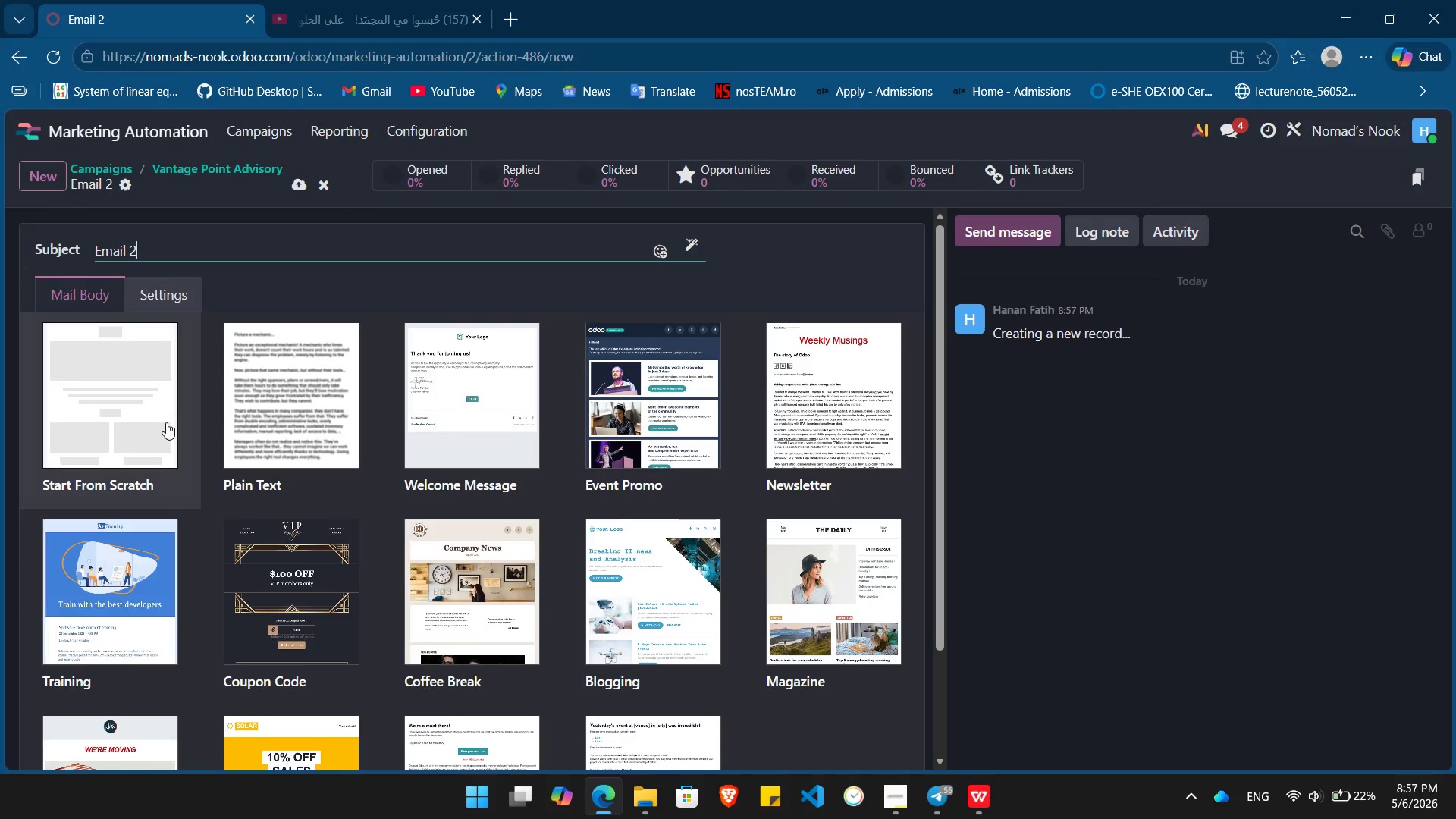 
left_click([152, 425])
 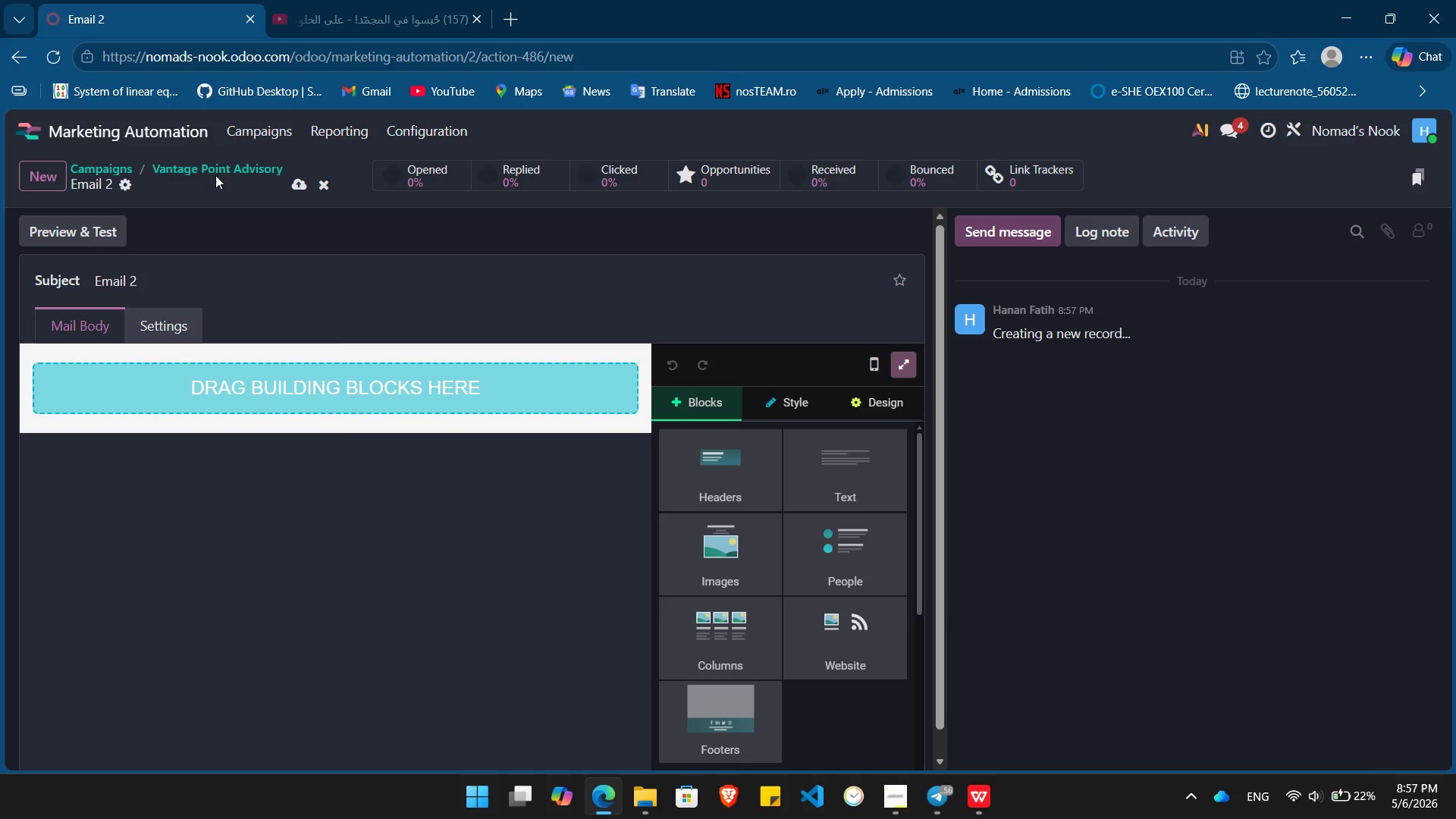 
left_click([213, 163])
 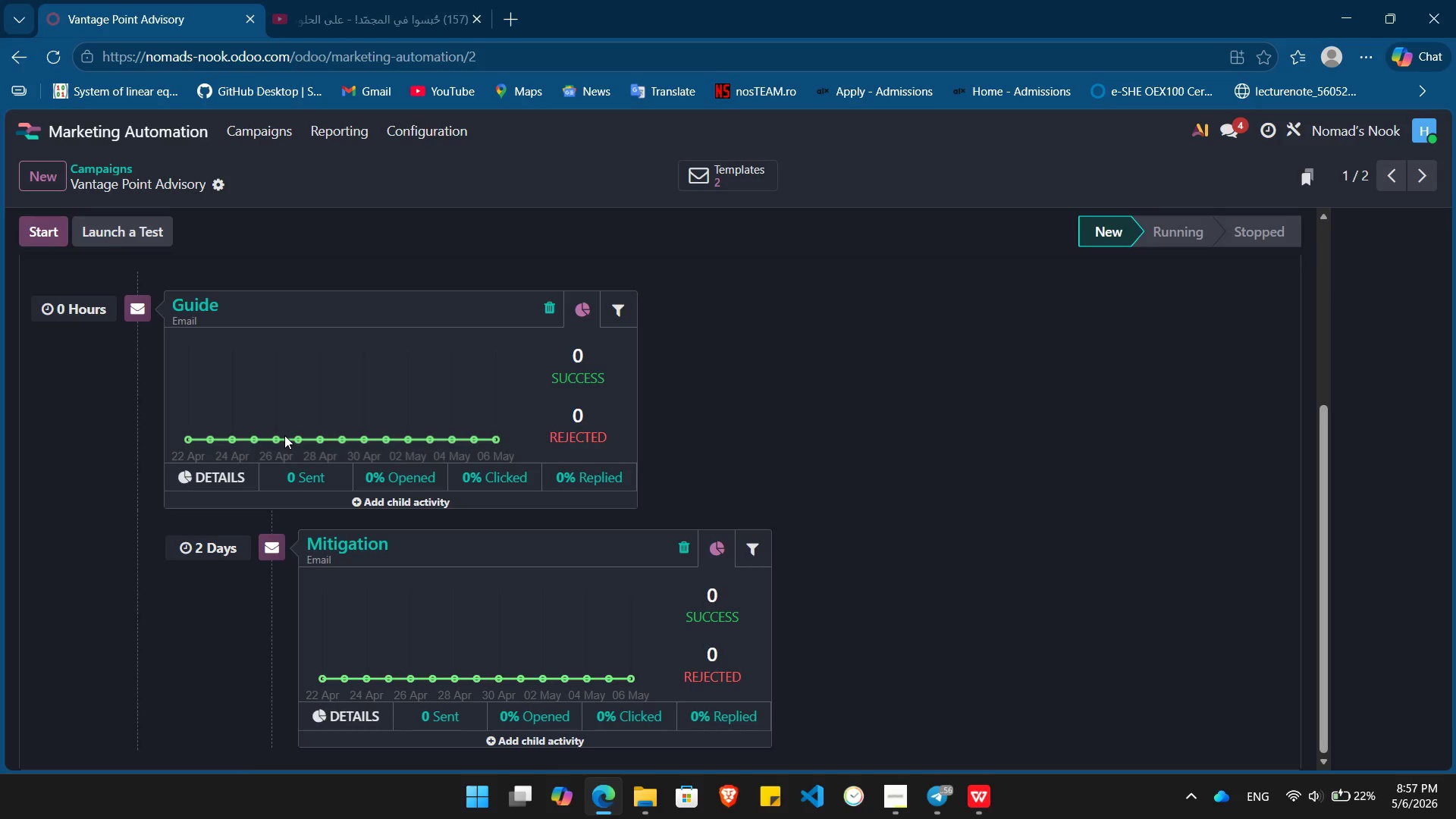 
wait(21.02)
 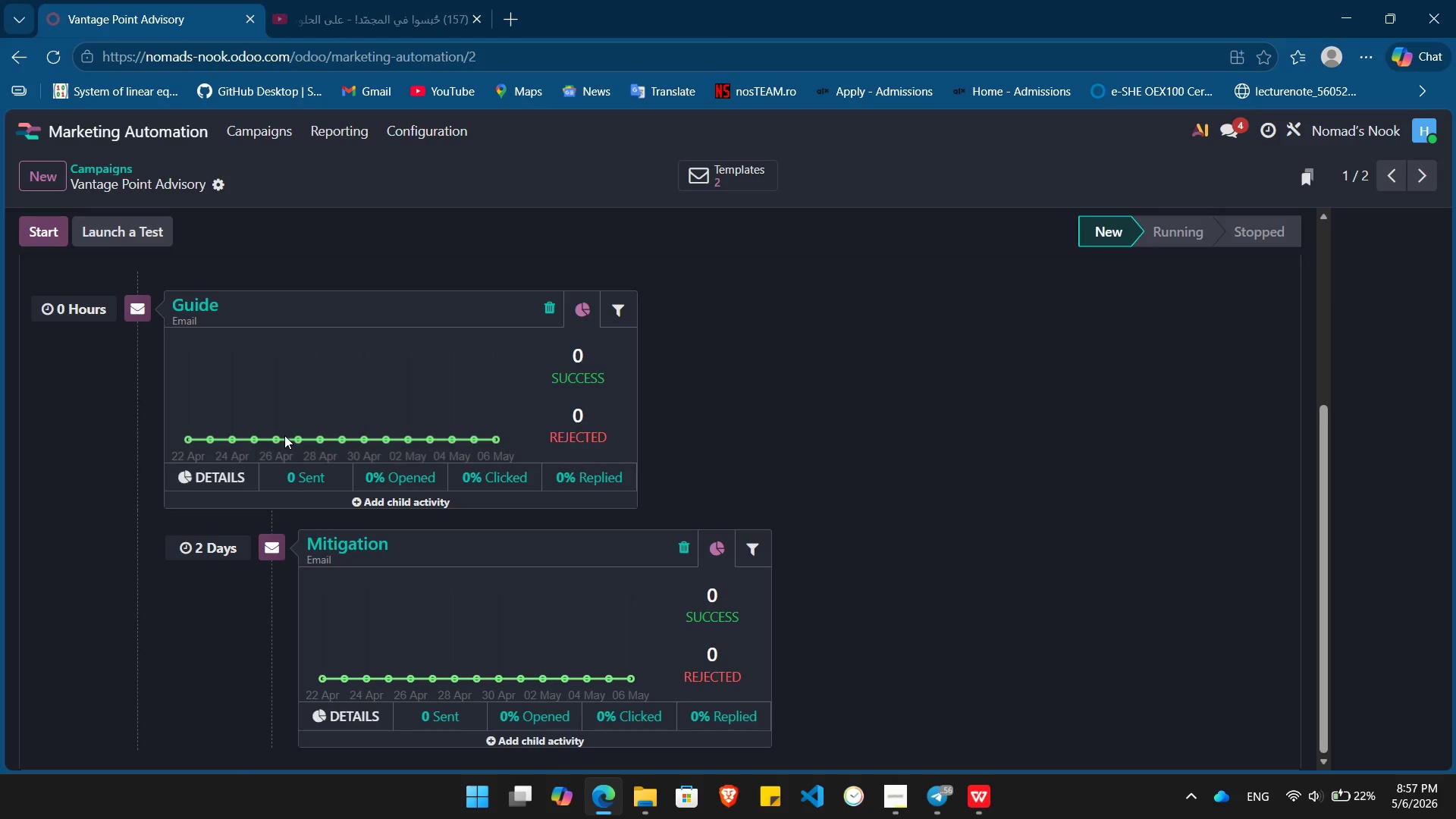 
mouse_move([507, 742])
 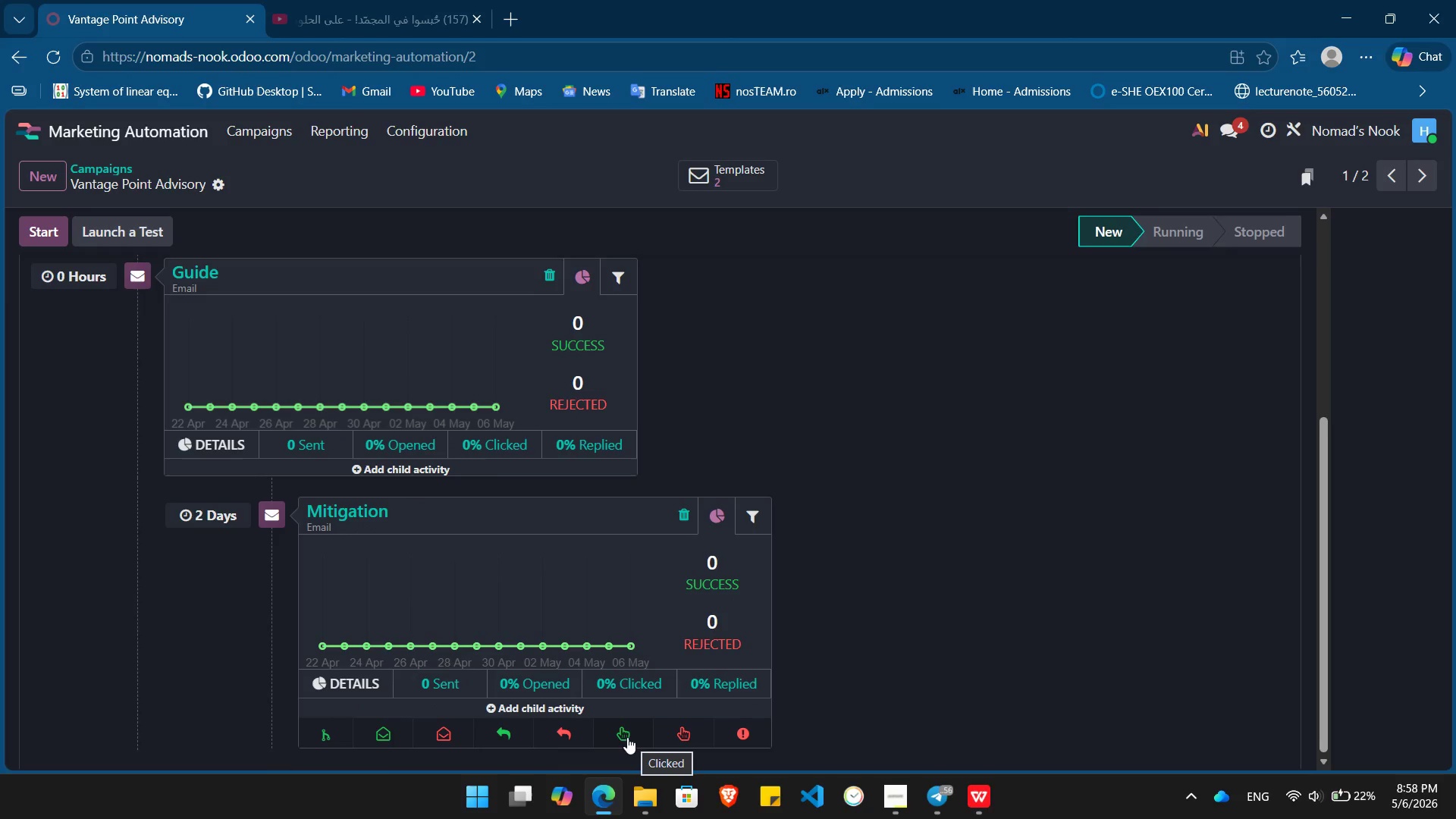 
left_click([626, 736])
 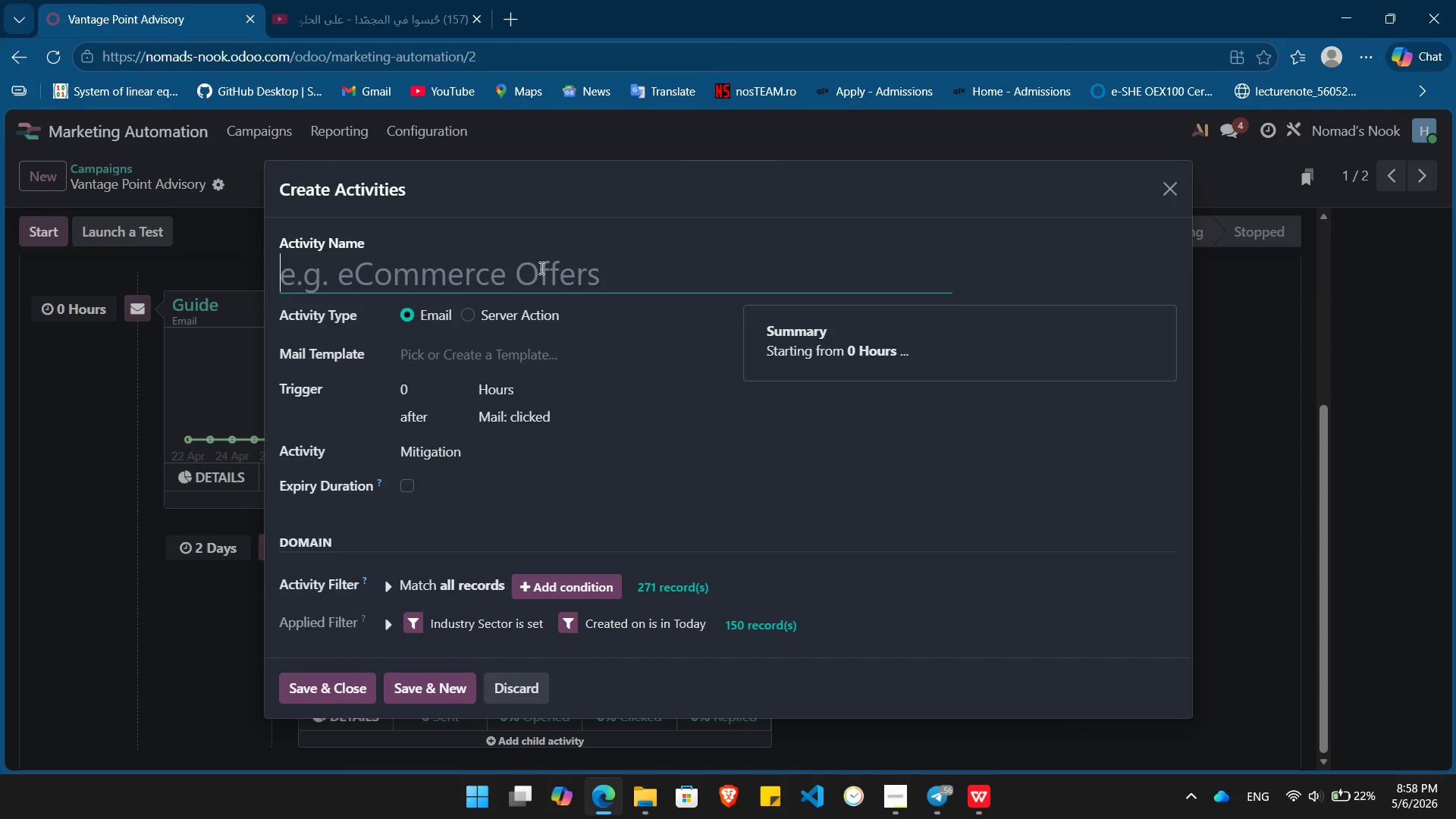 
wait(6.61)
 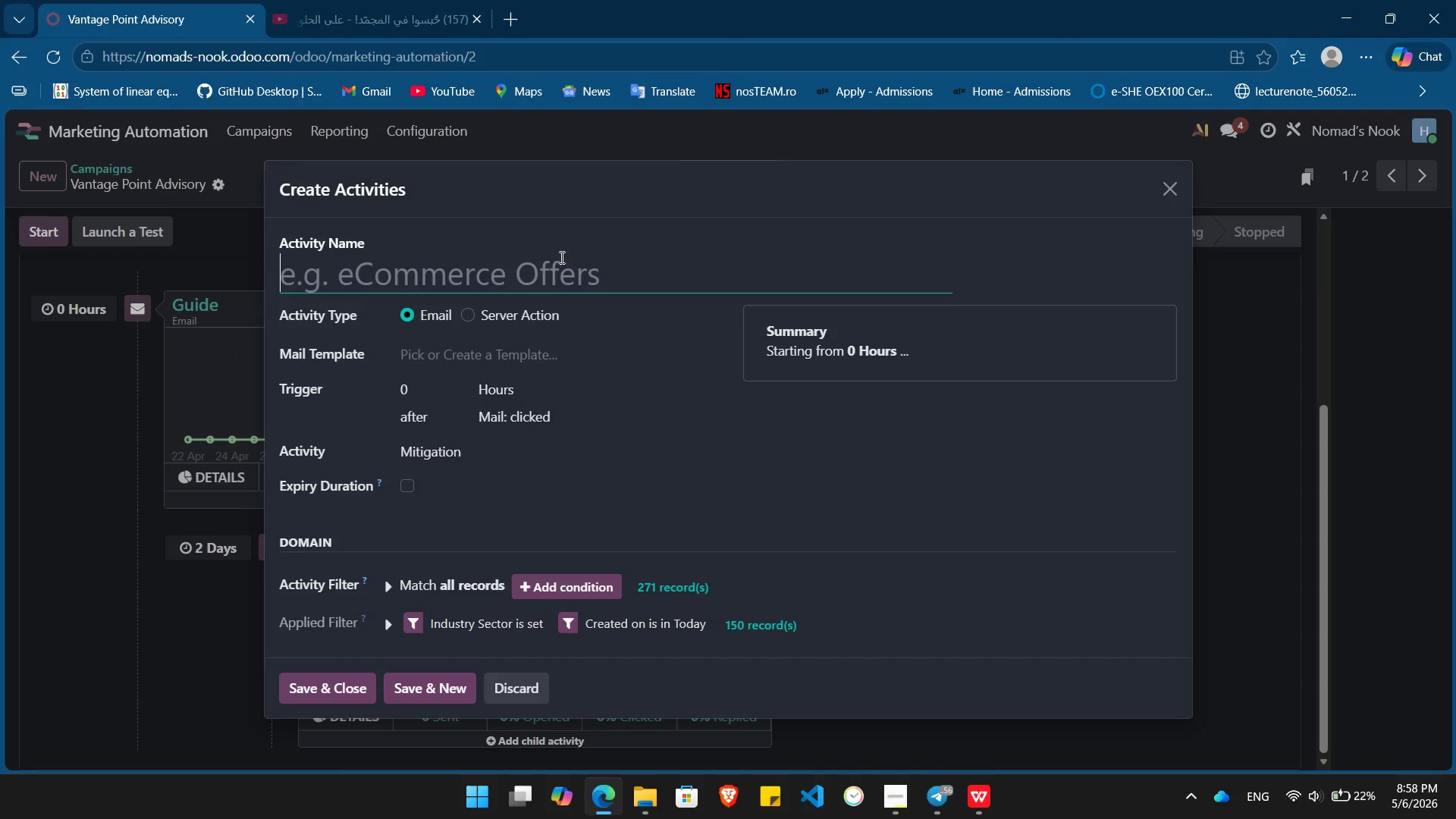 
type(Tagging )
 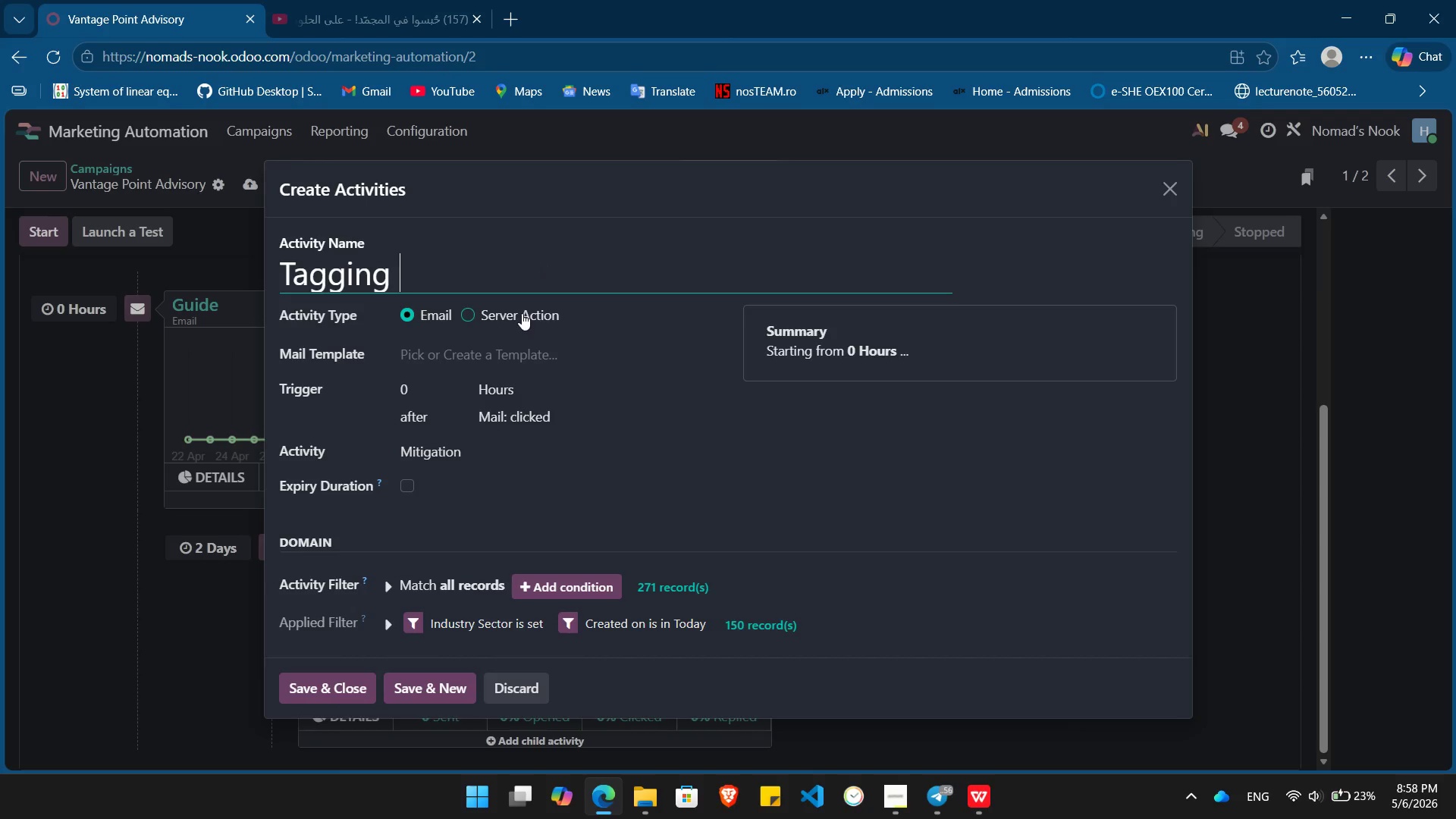 
left_click([522, 313])
 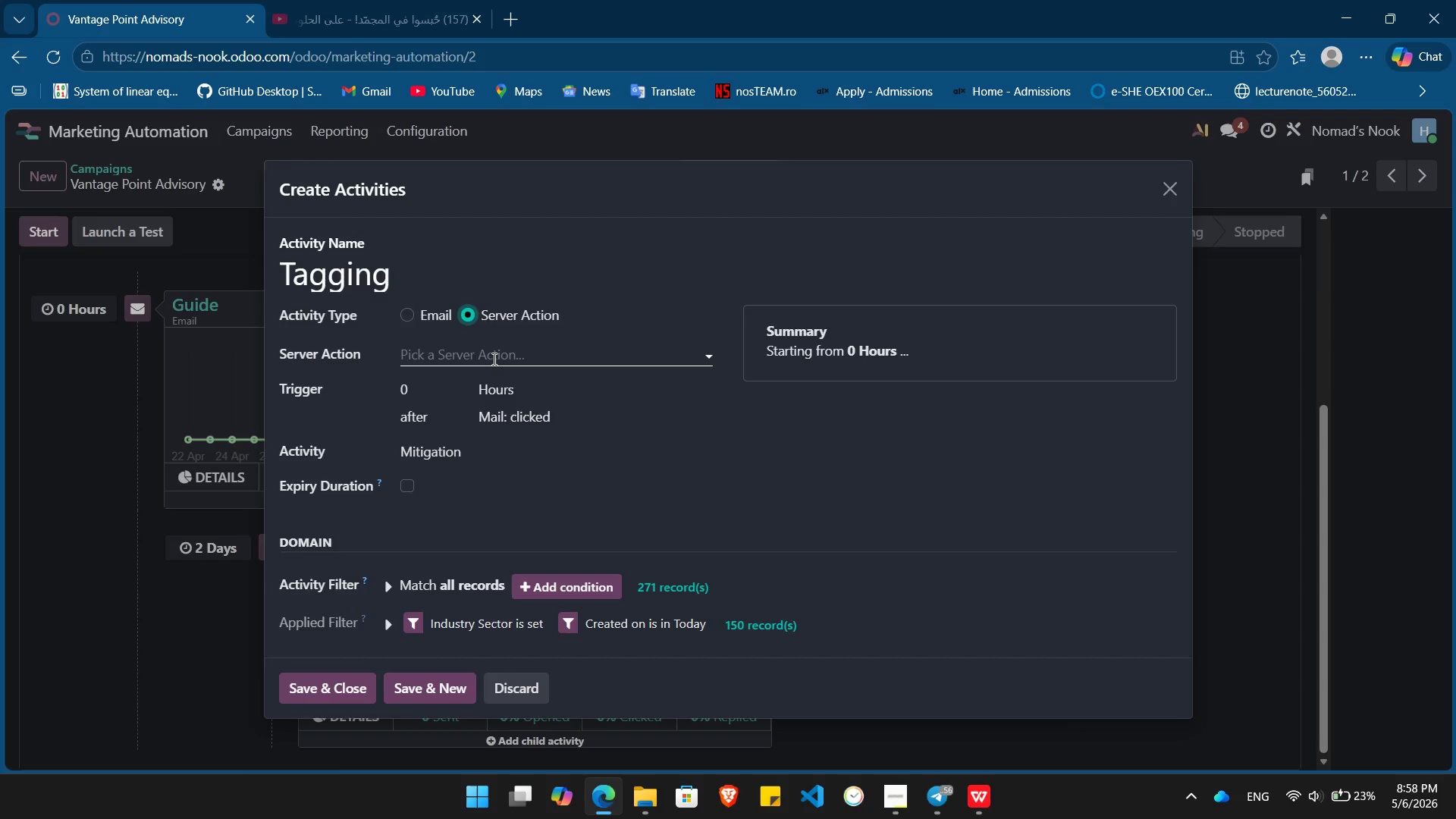 
wait(5.78)
 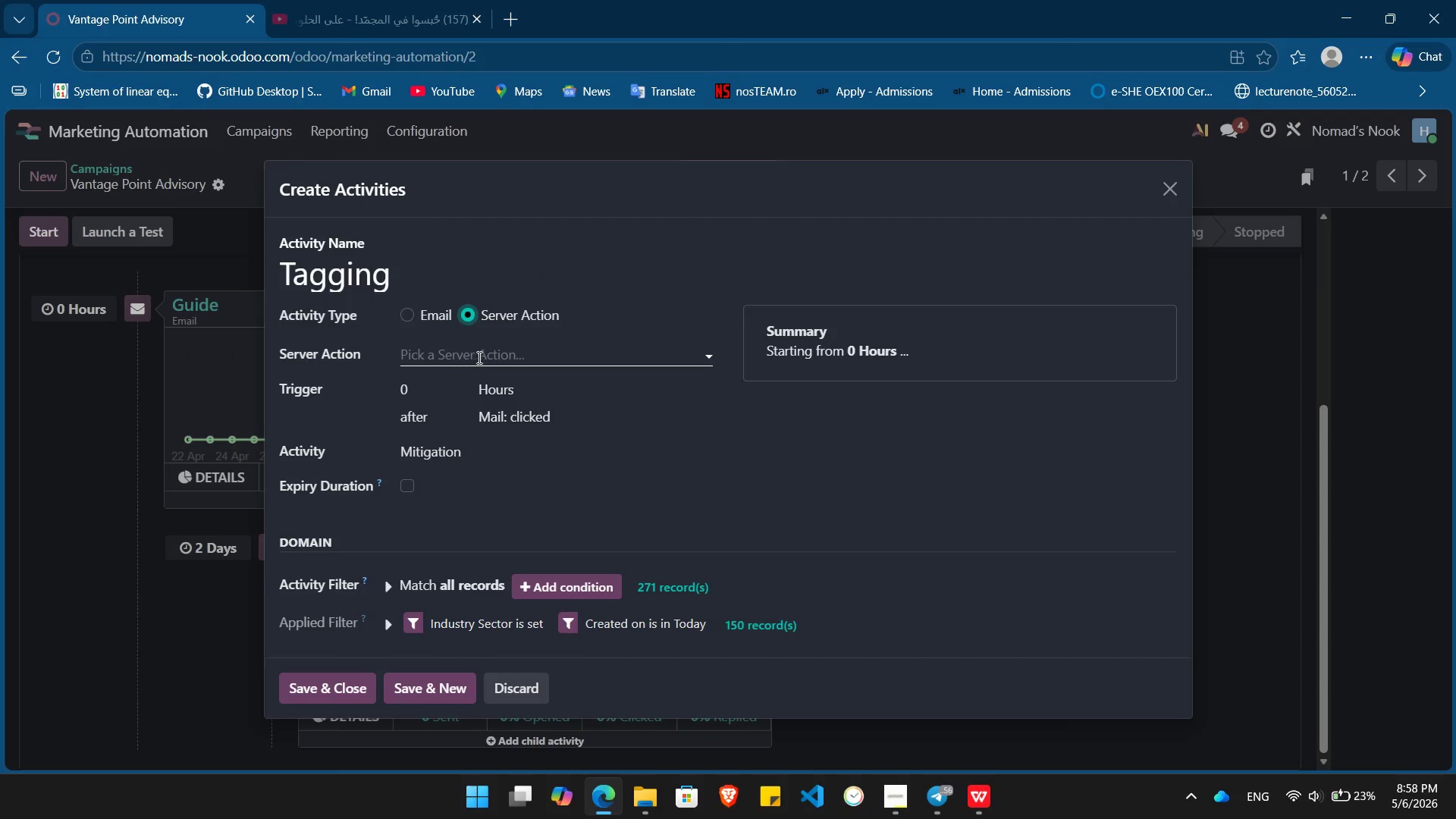 
left_click([493, 359])
 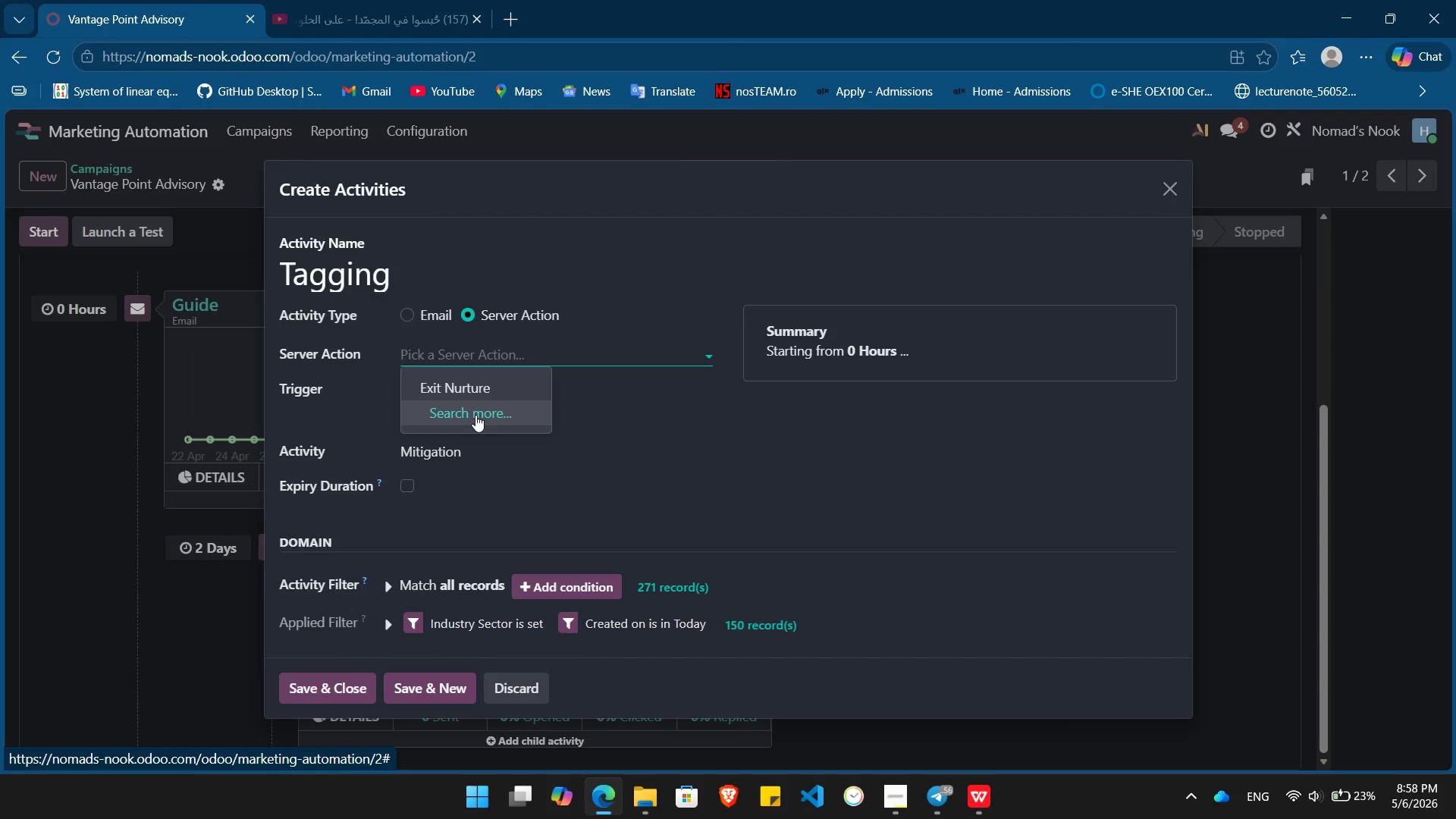 
wait(10.67)
 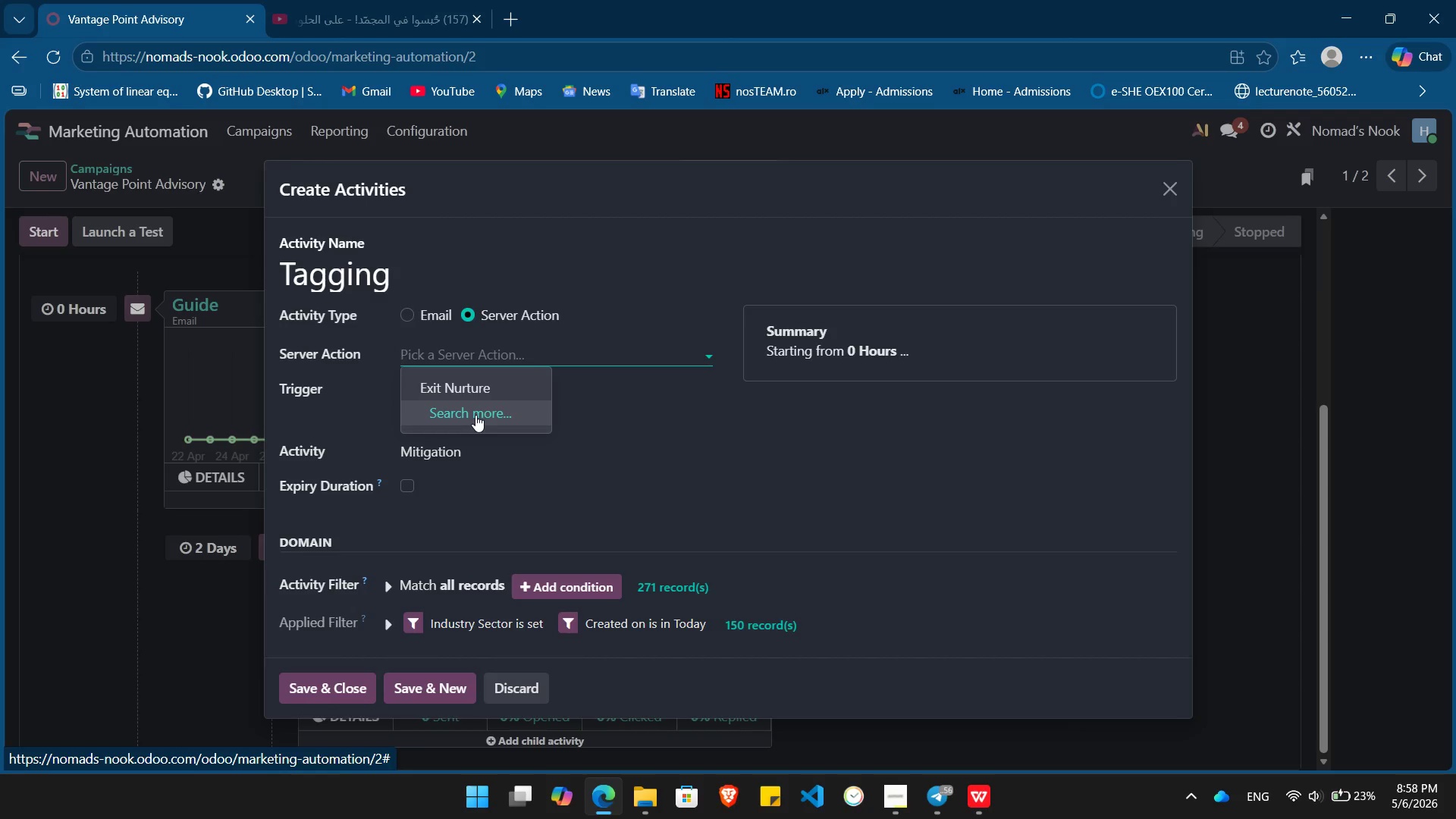 
left_click([475, 419])
 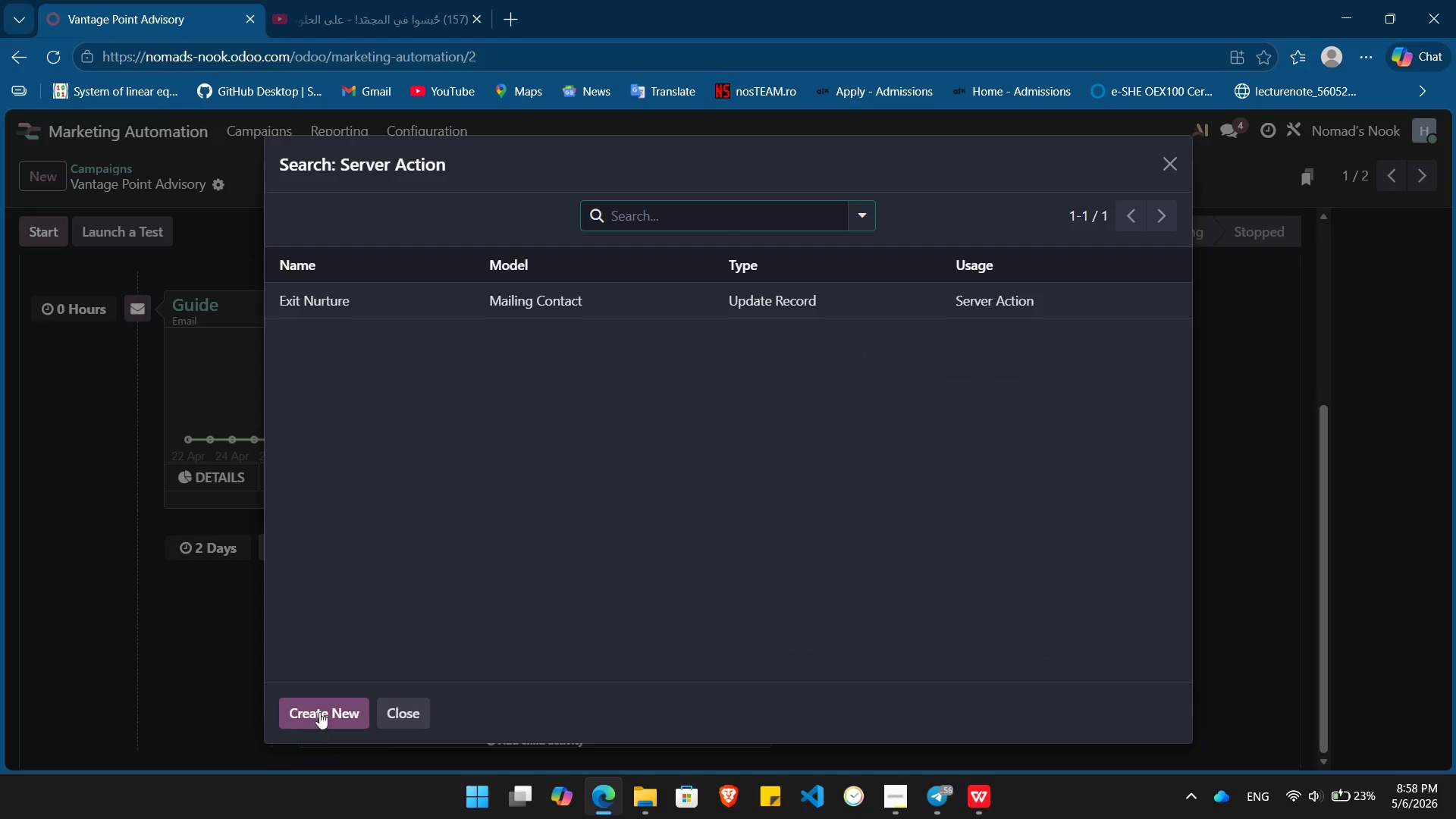 
left_click([328, 708])
 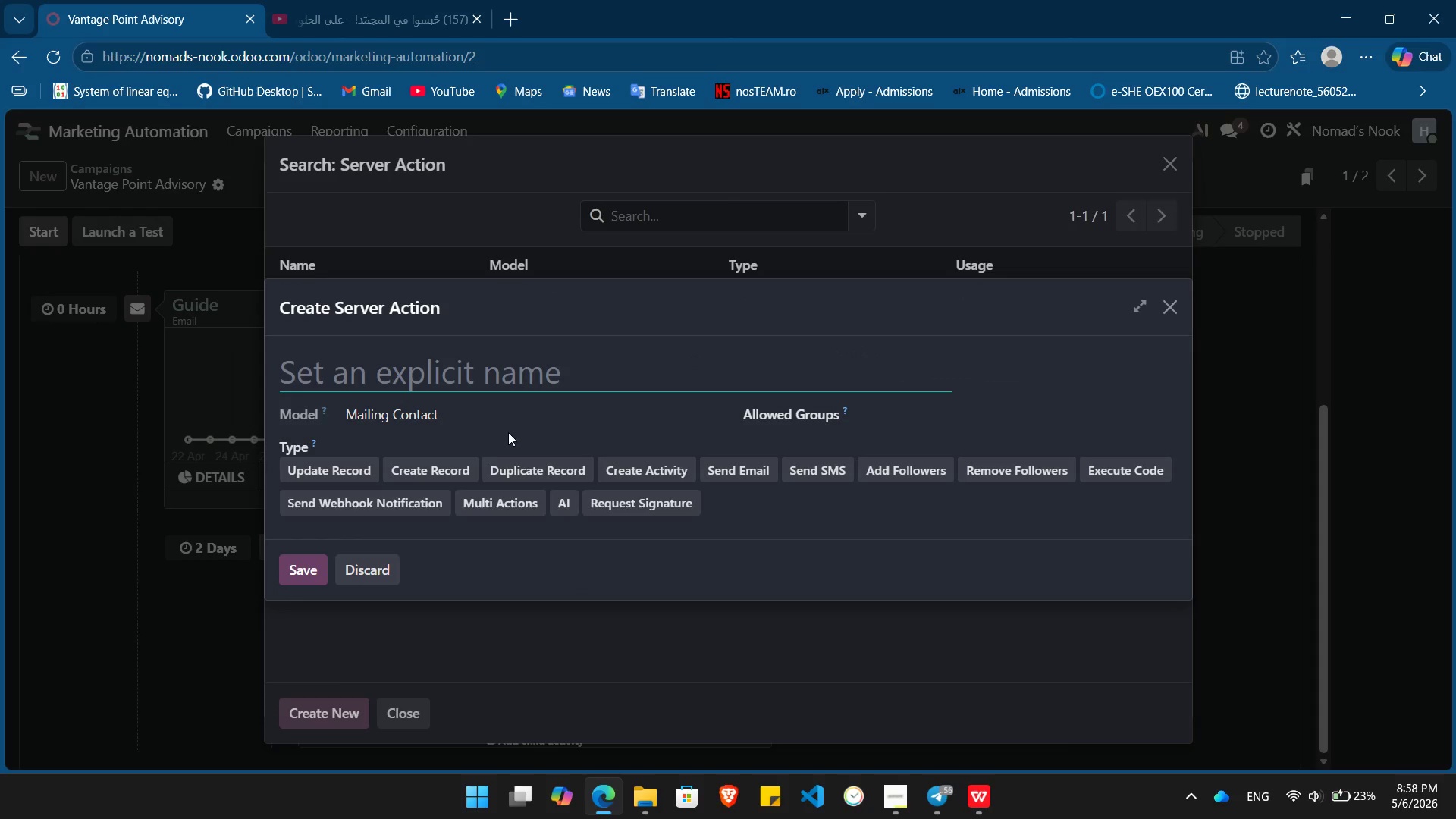 
left_click([365, 569])
 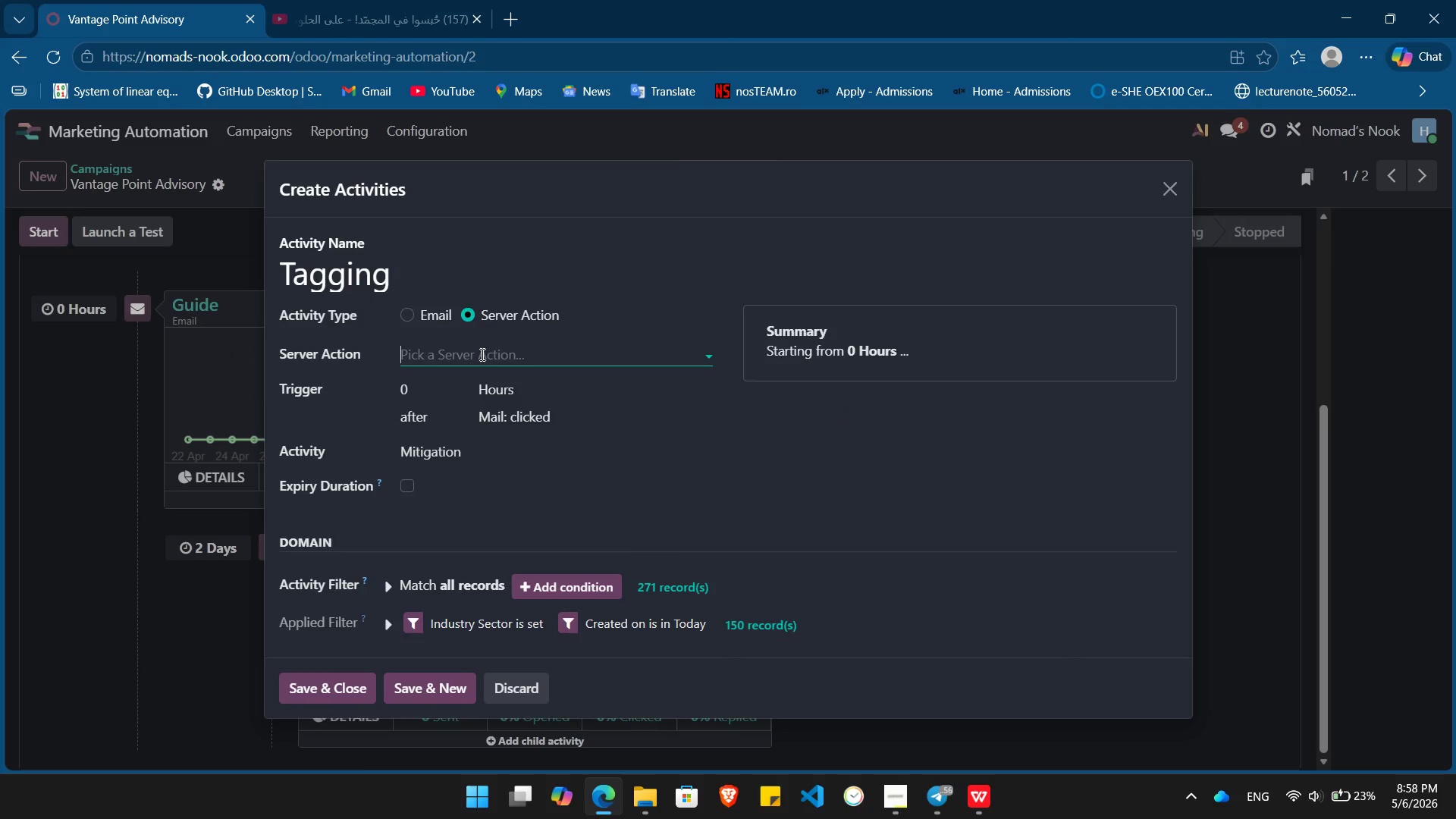 
left_click([481, 354])
 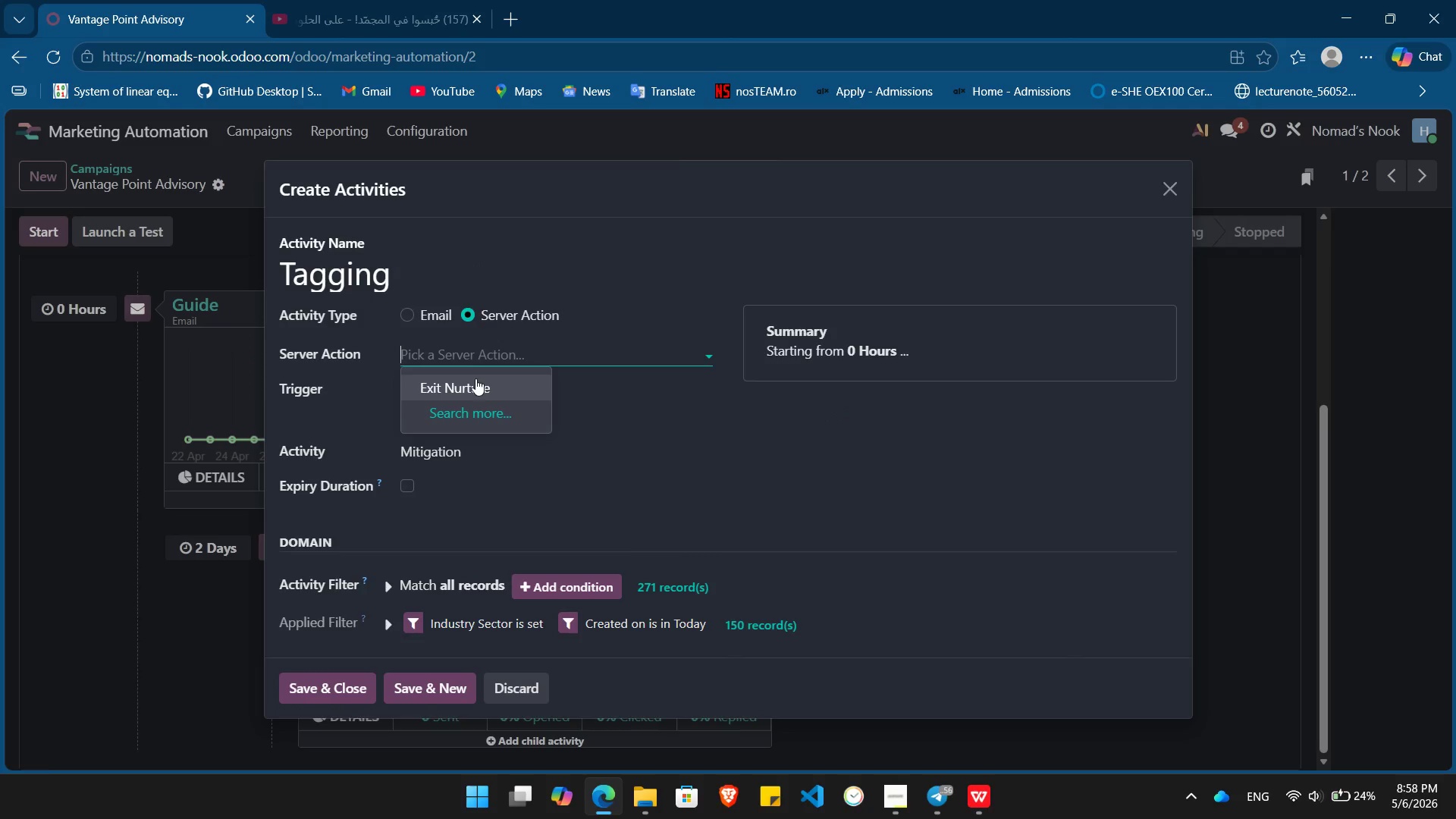 
left_click([475, 378])
 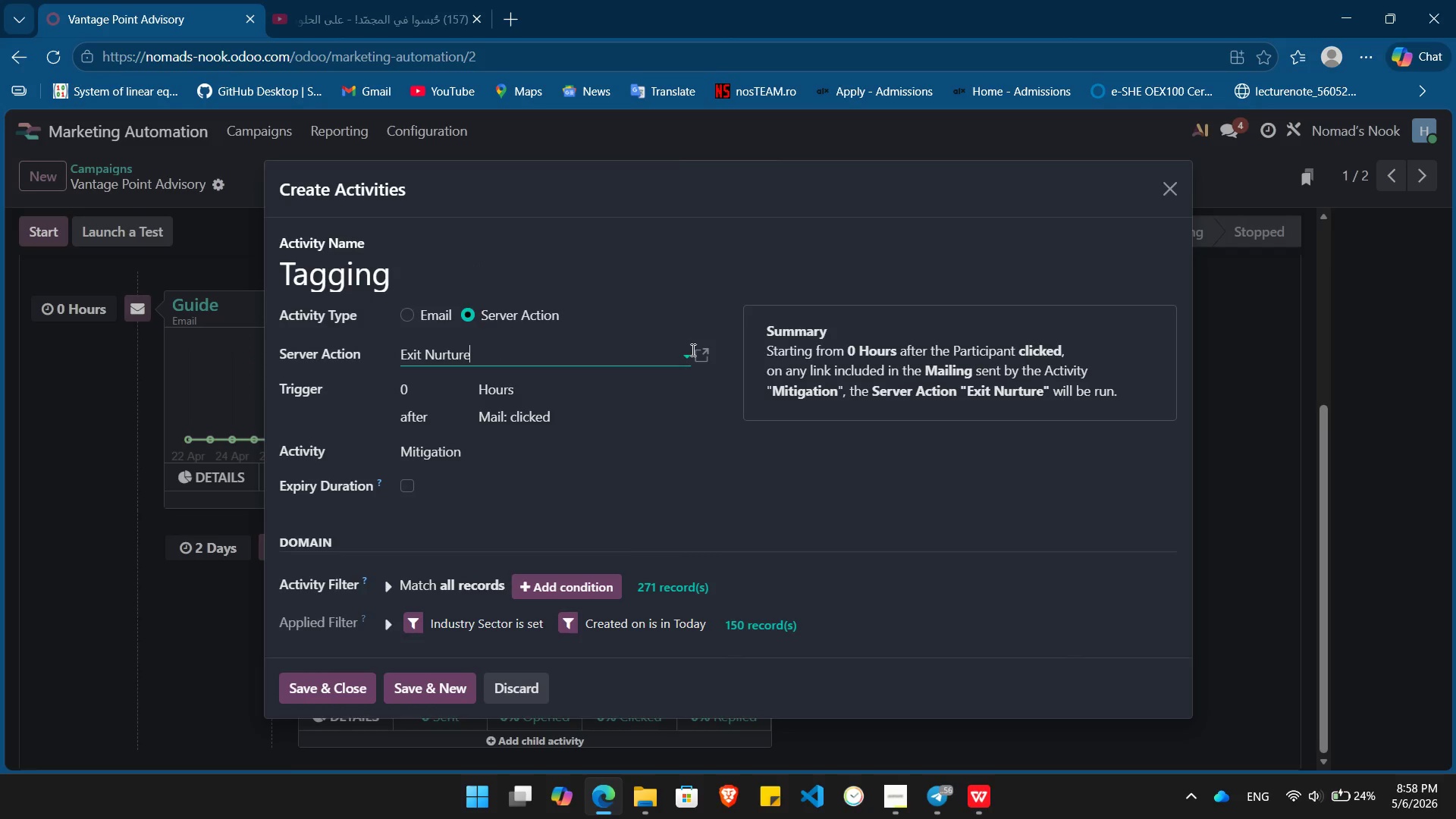 
left_click([705, 354])
 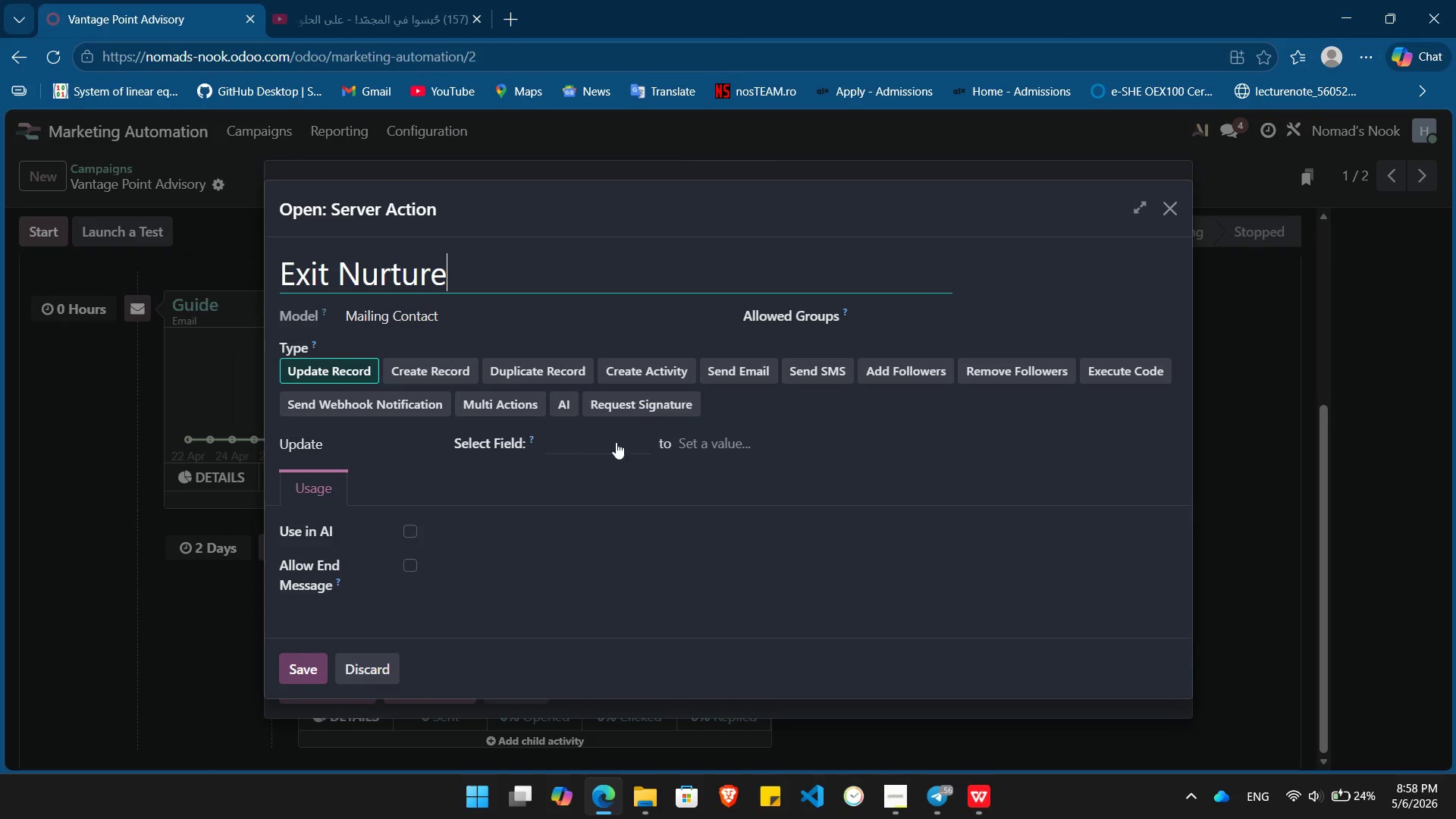 
left_click([588, 432])
 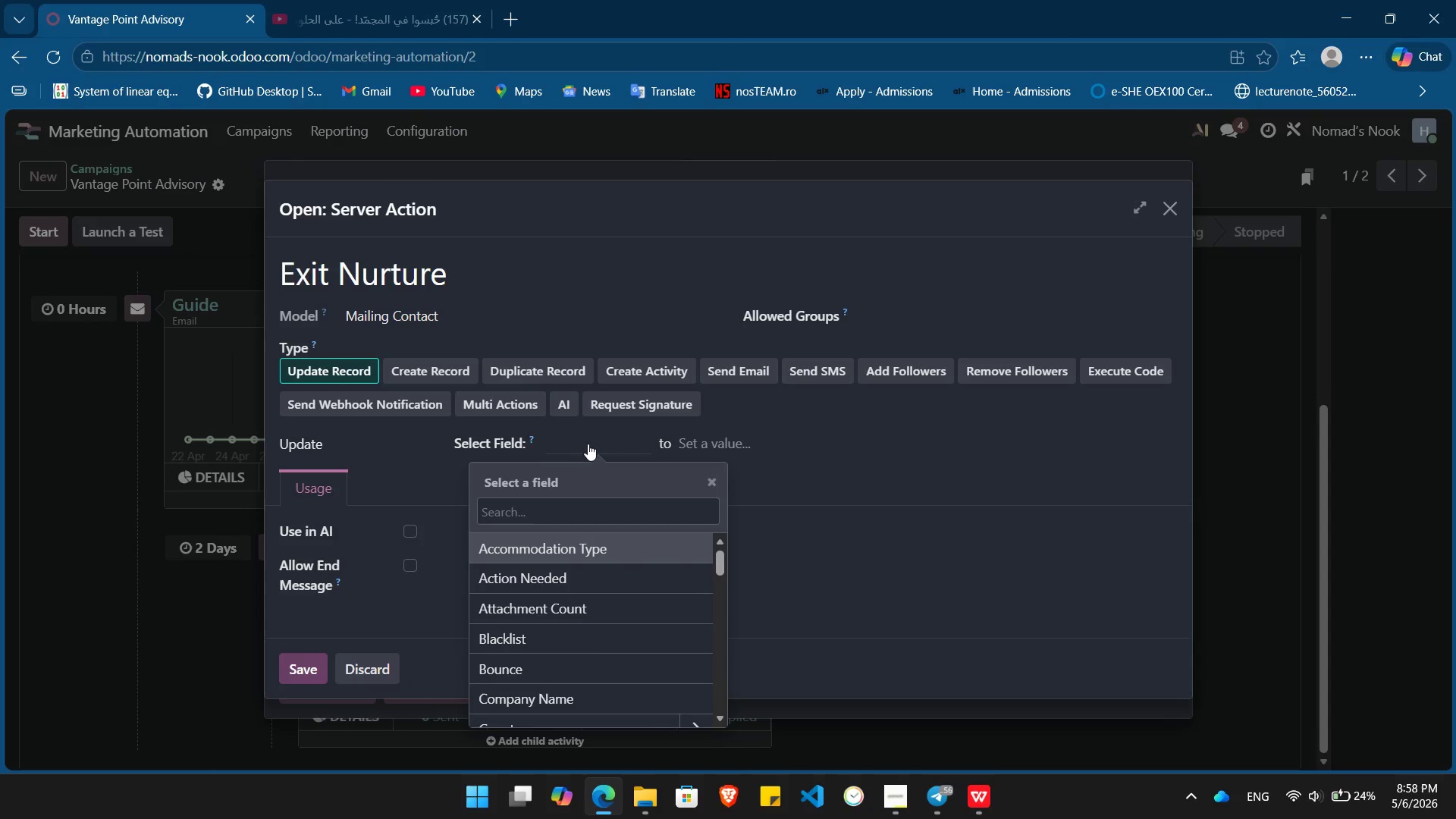 
type(tag)
 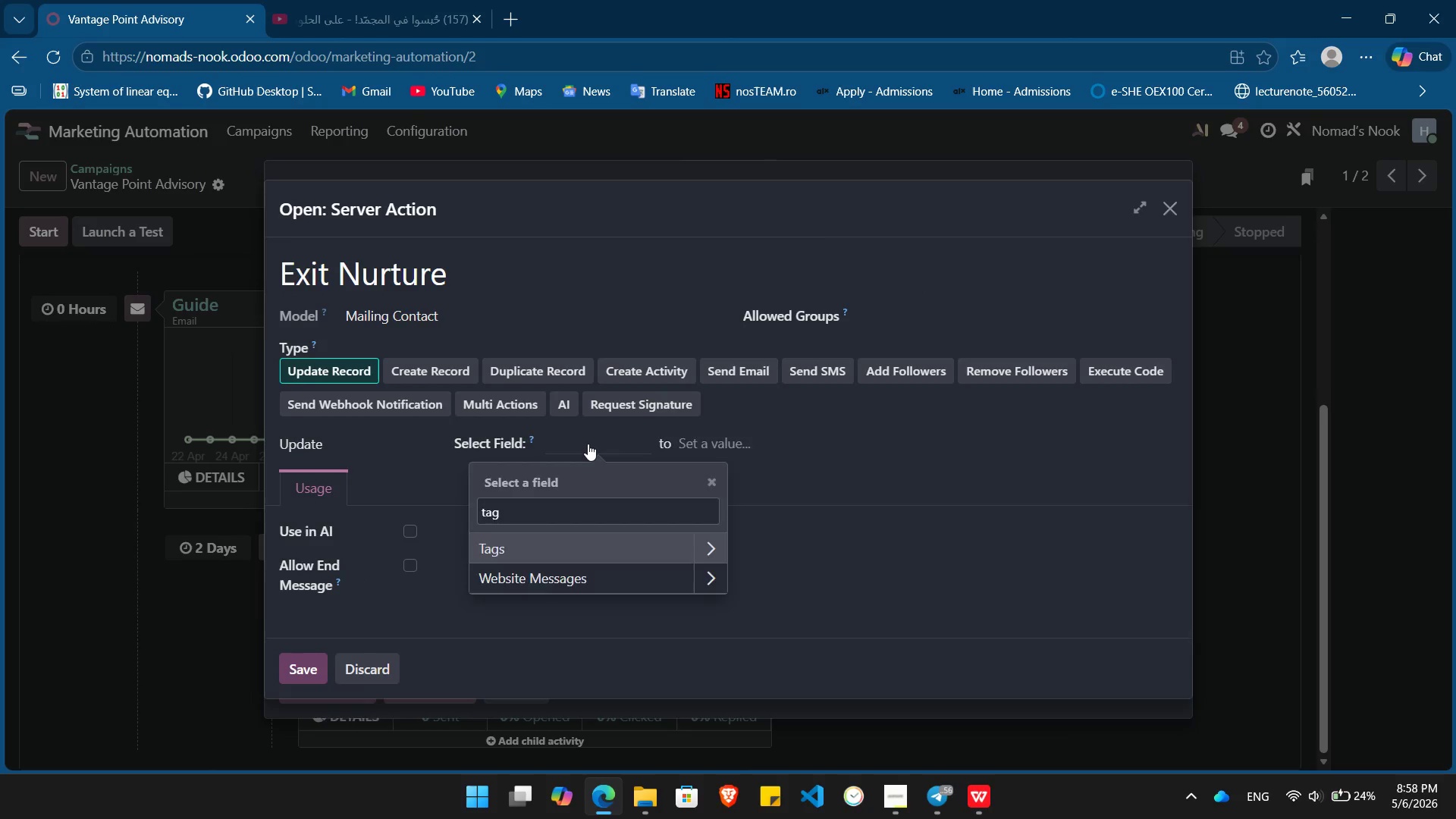 
key(Enter)
 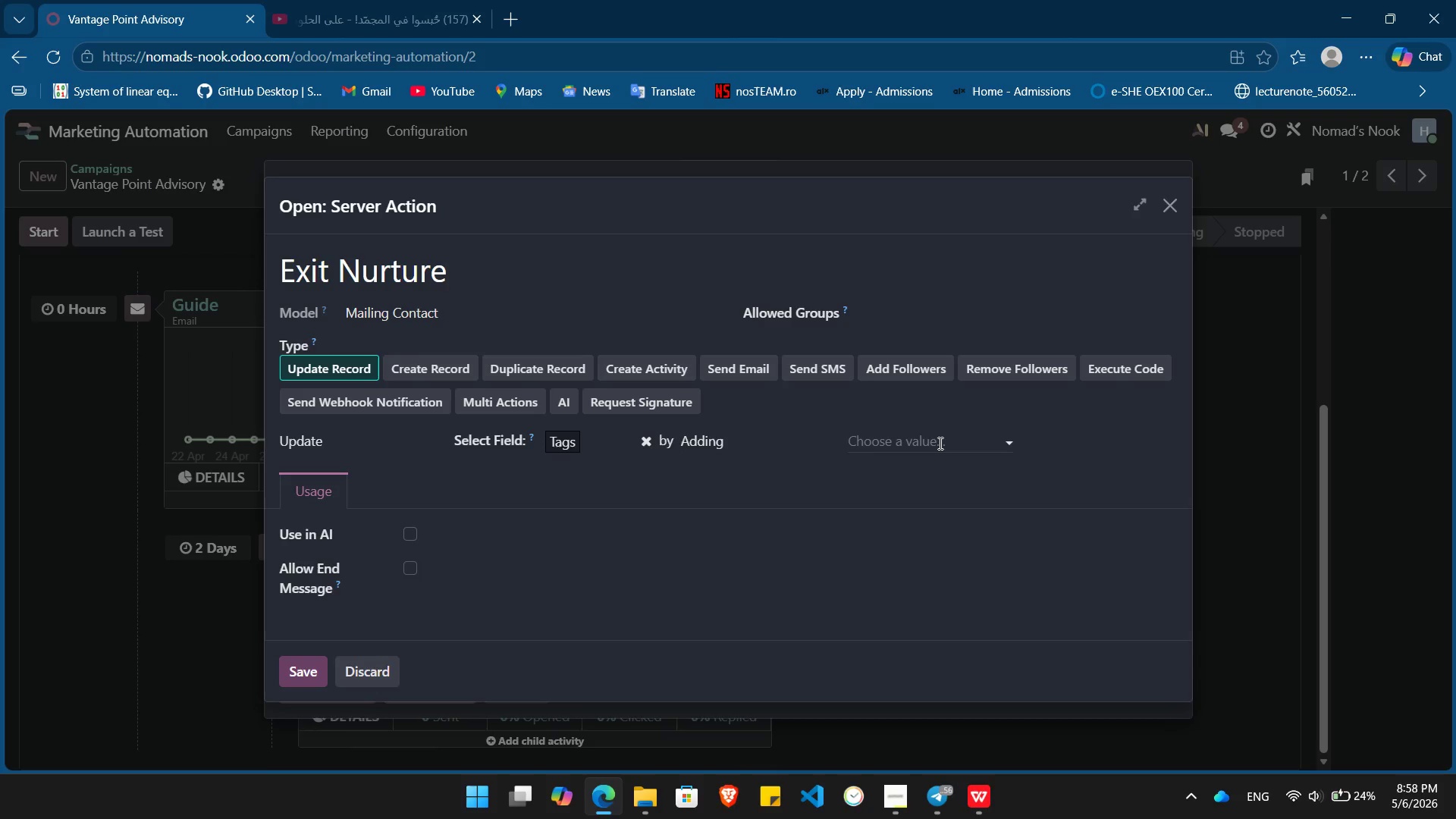 
left_click([939, 443])
 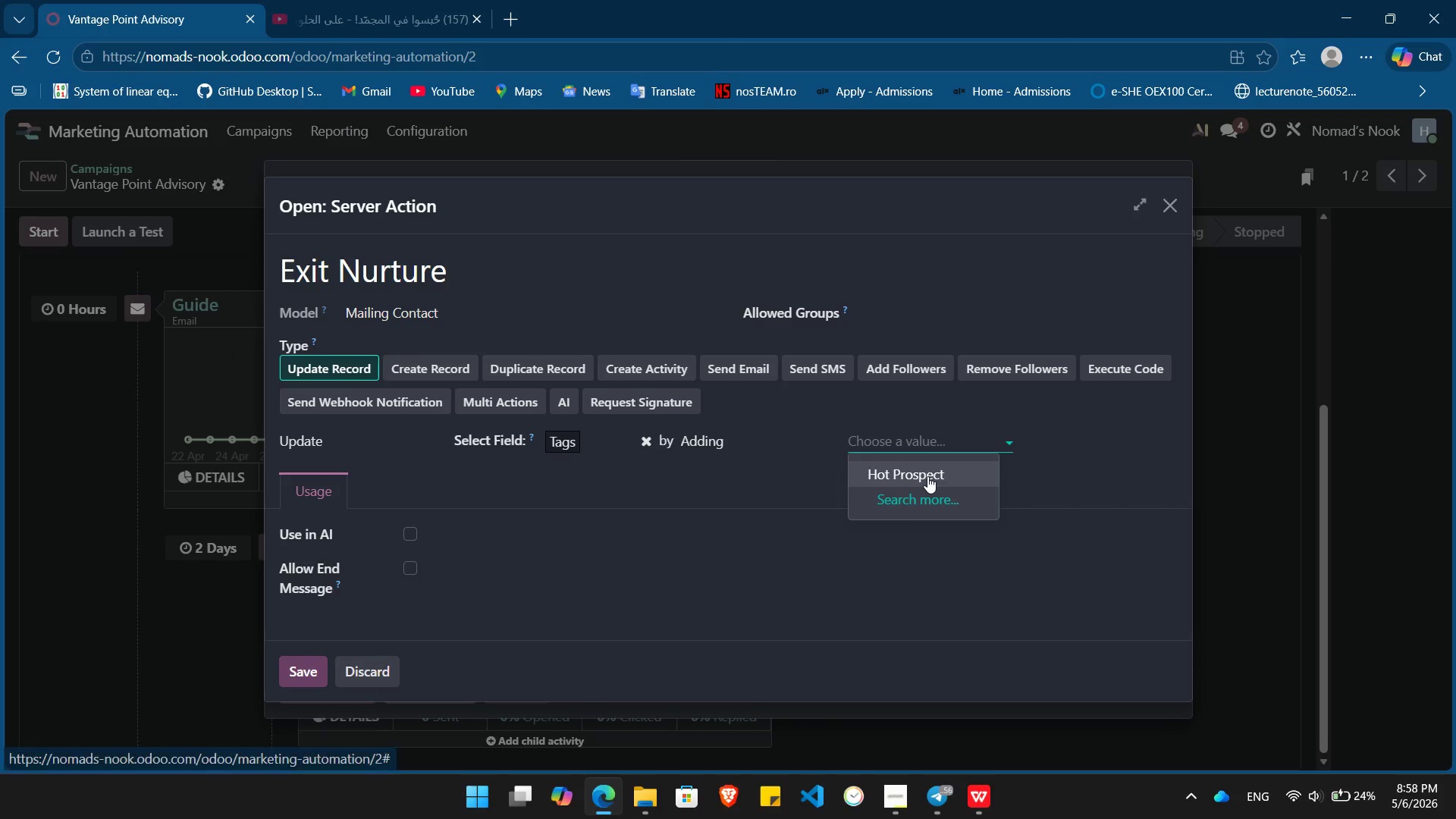 
left_click([927, 476])
 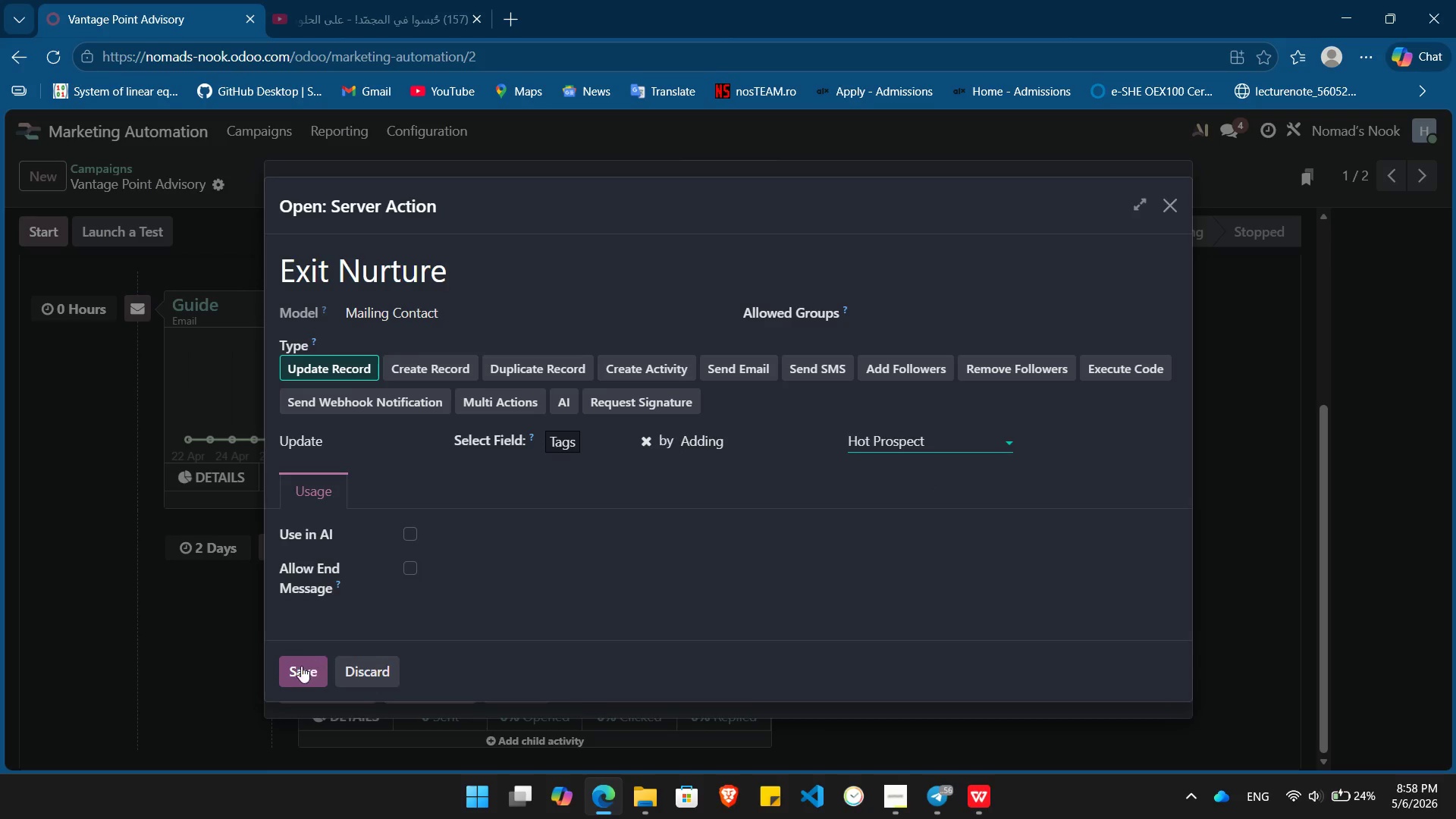 
left_click([300, 670])
 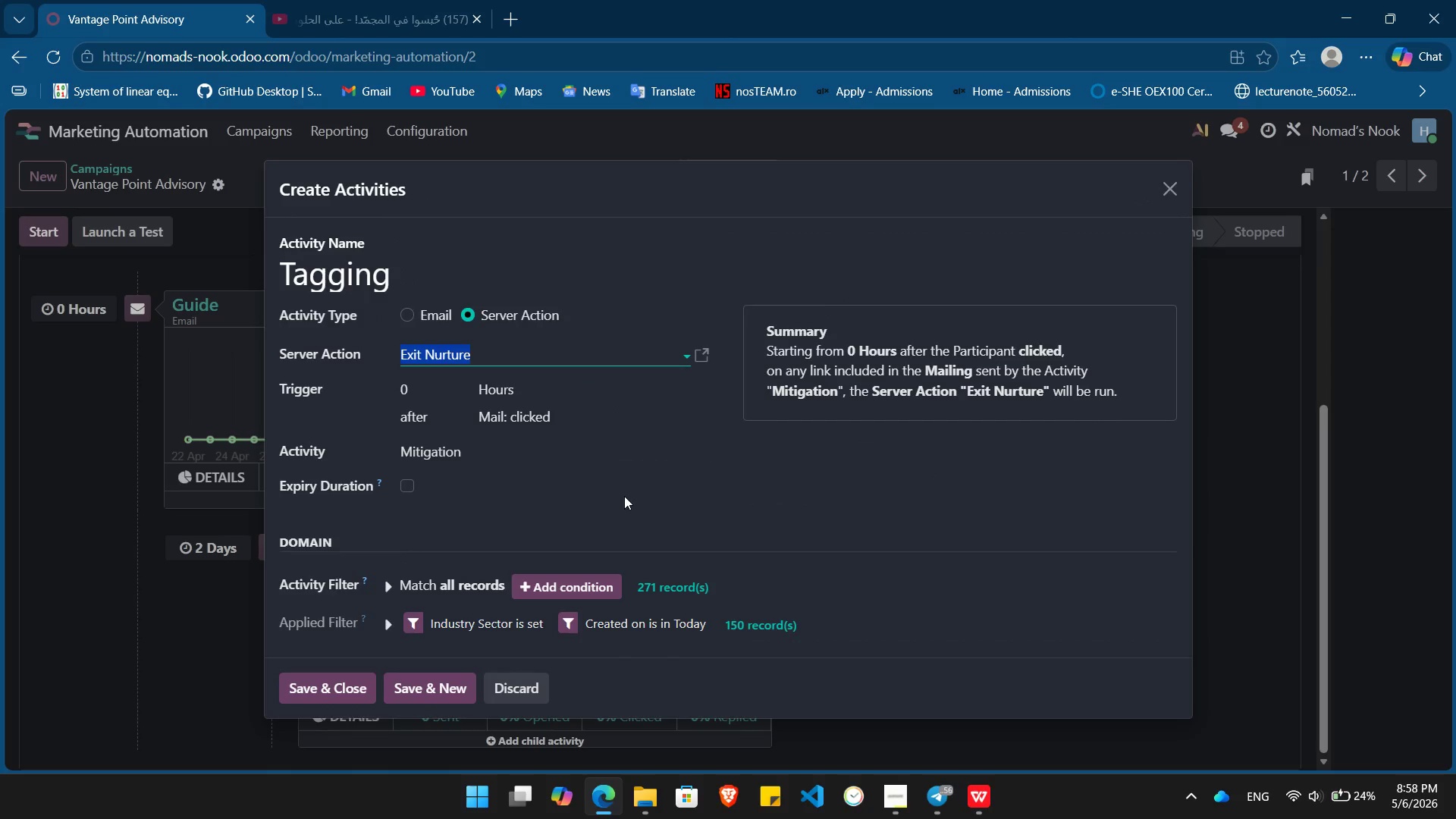 
left_click([624, 500])
 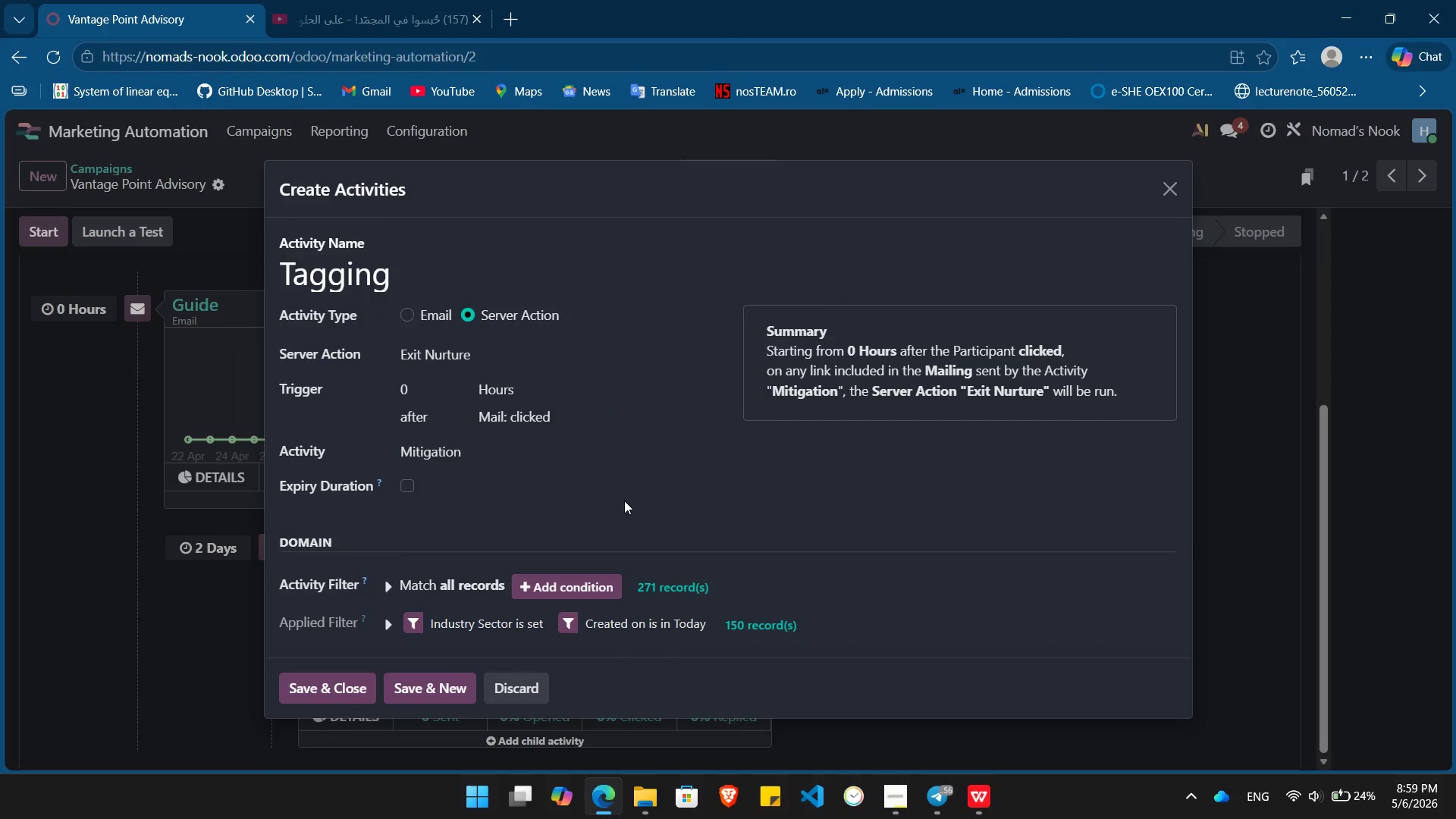 
wait(16.8)
 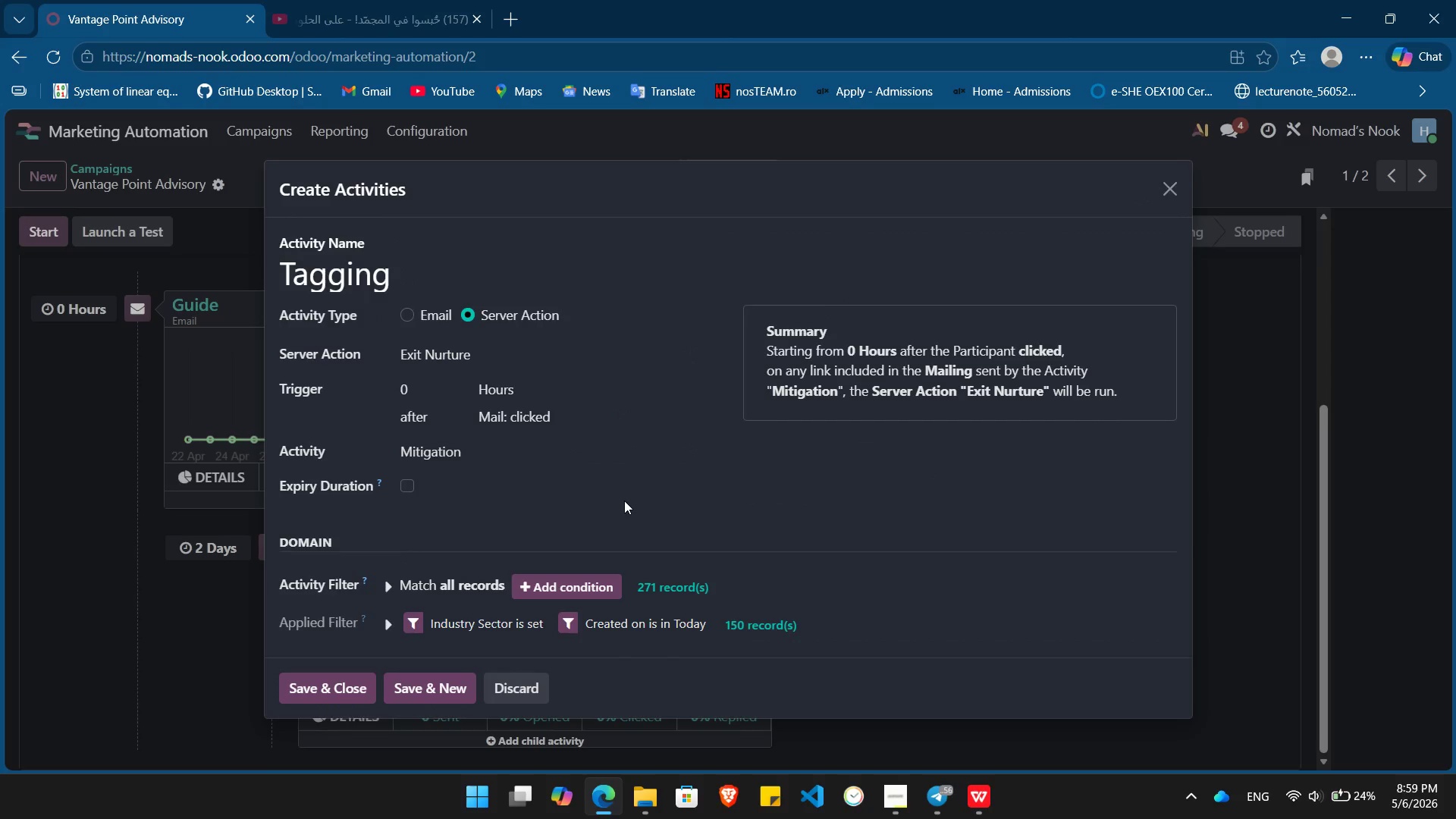 
left_click([337, 686])
 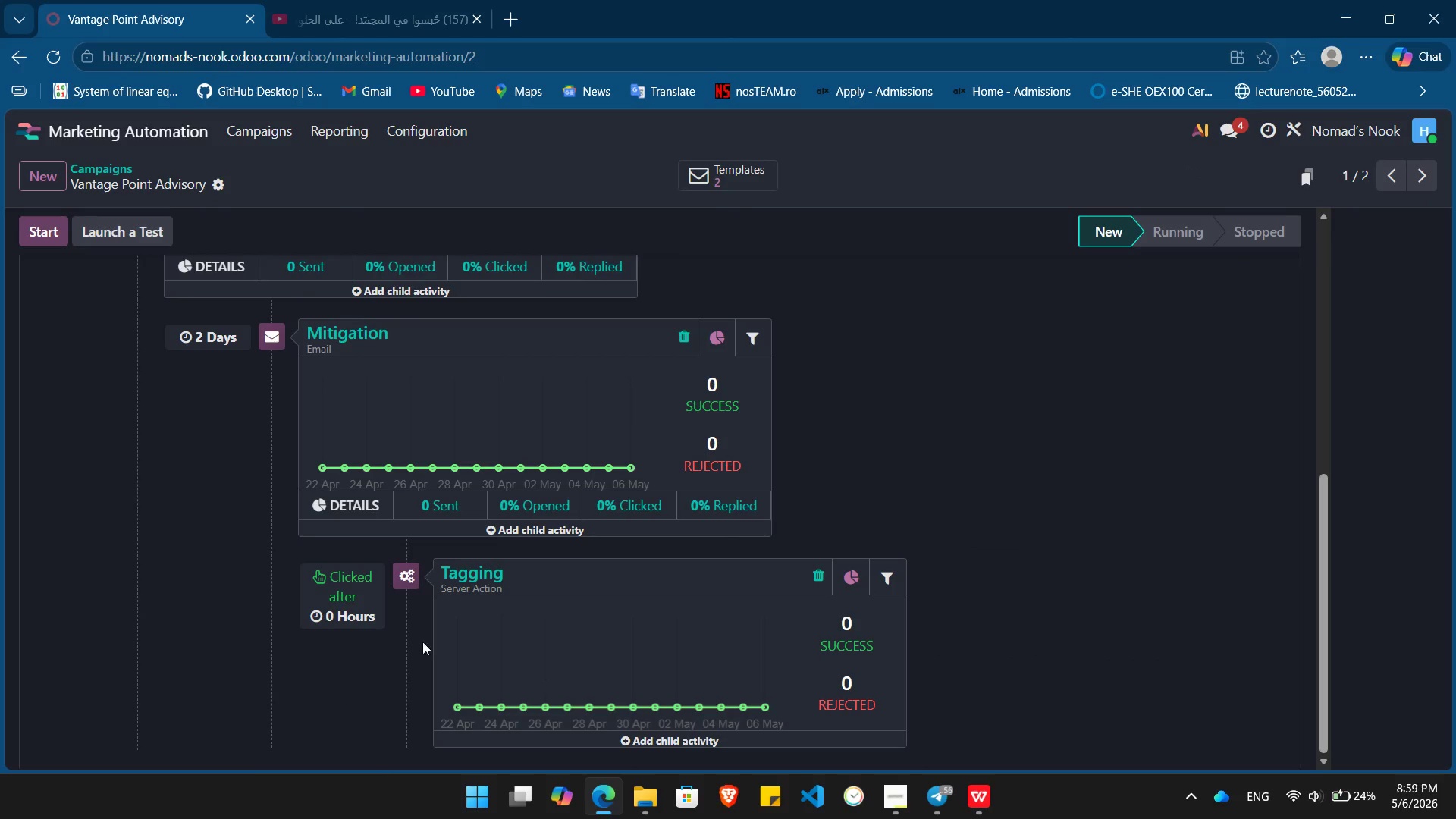 
wait(9.02)
 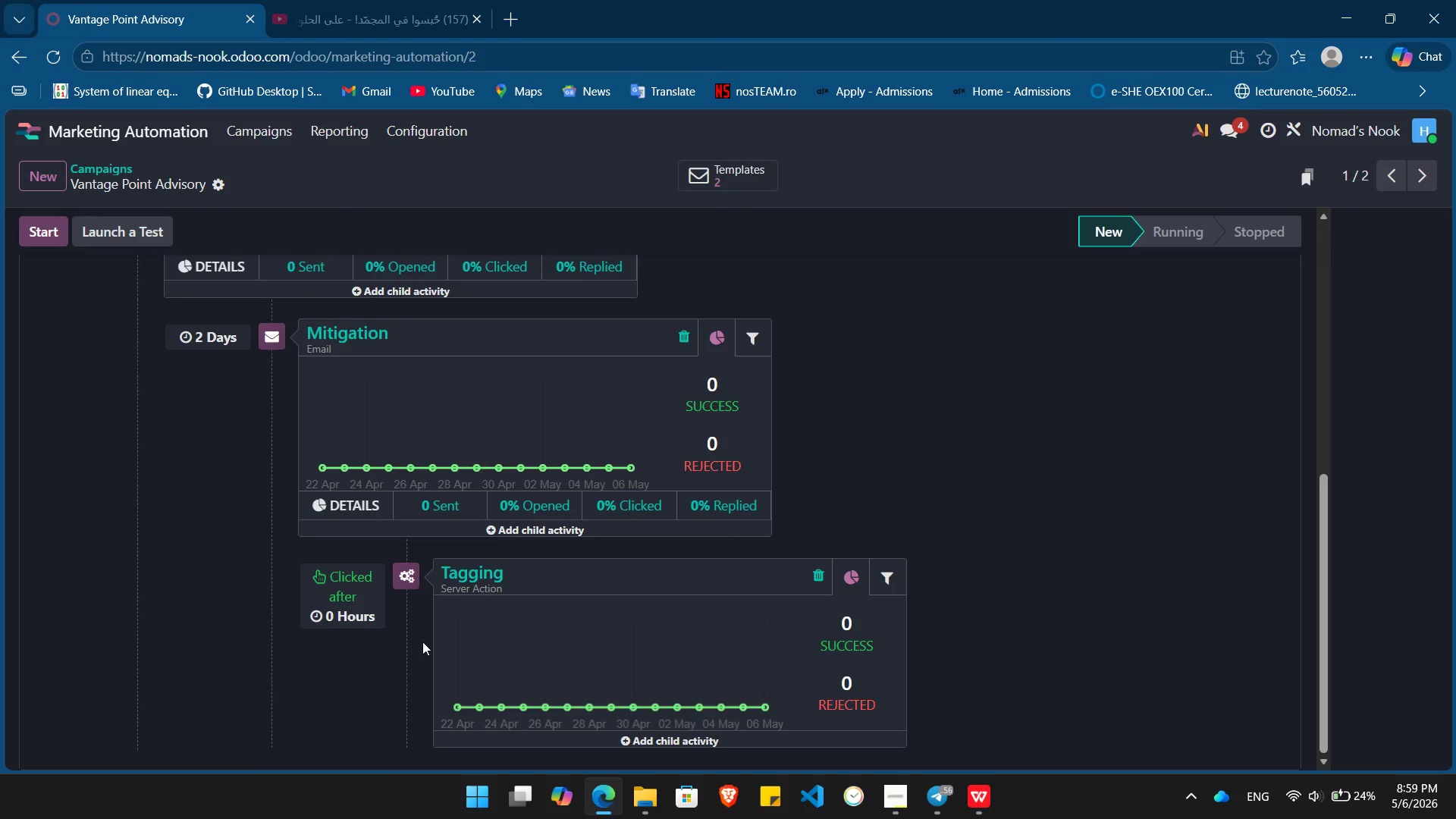 
left_click([686, 548])
 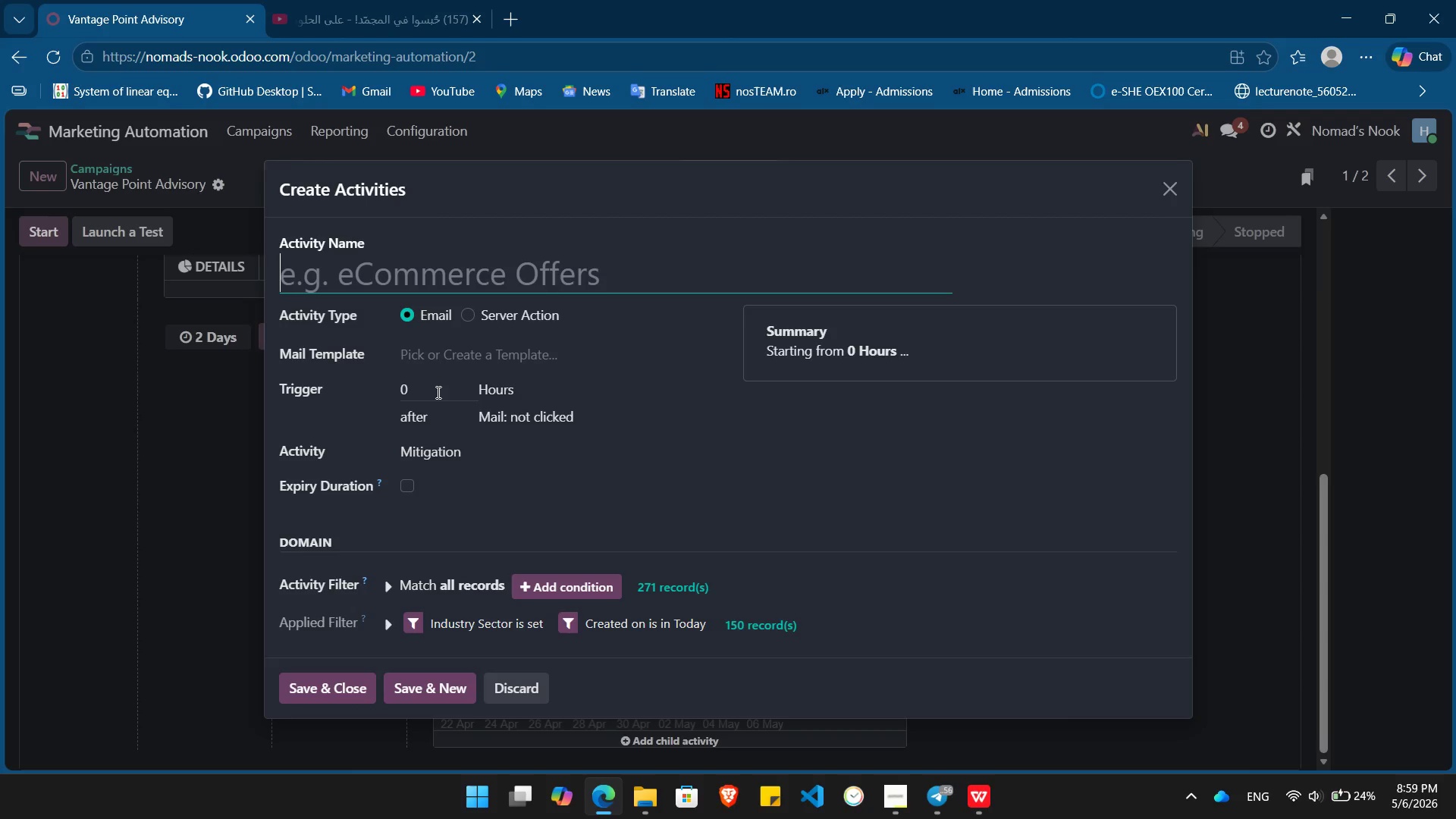 
wait(20.55)
 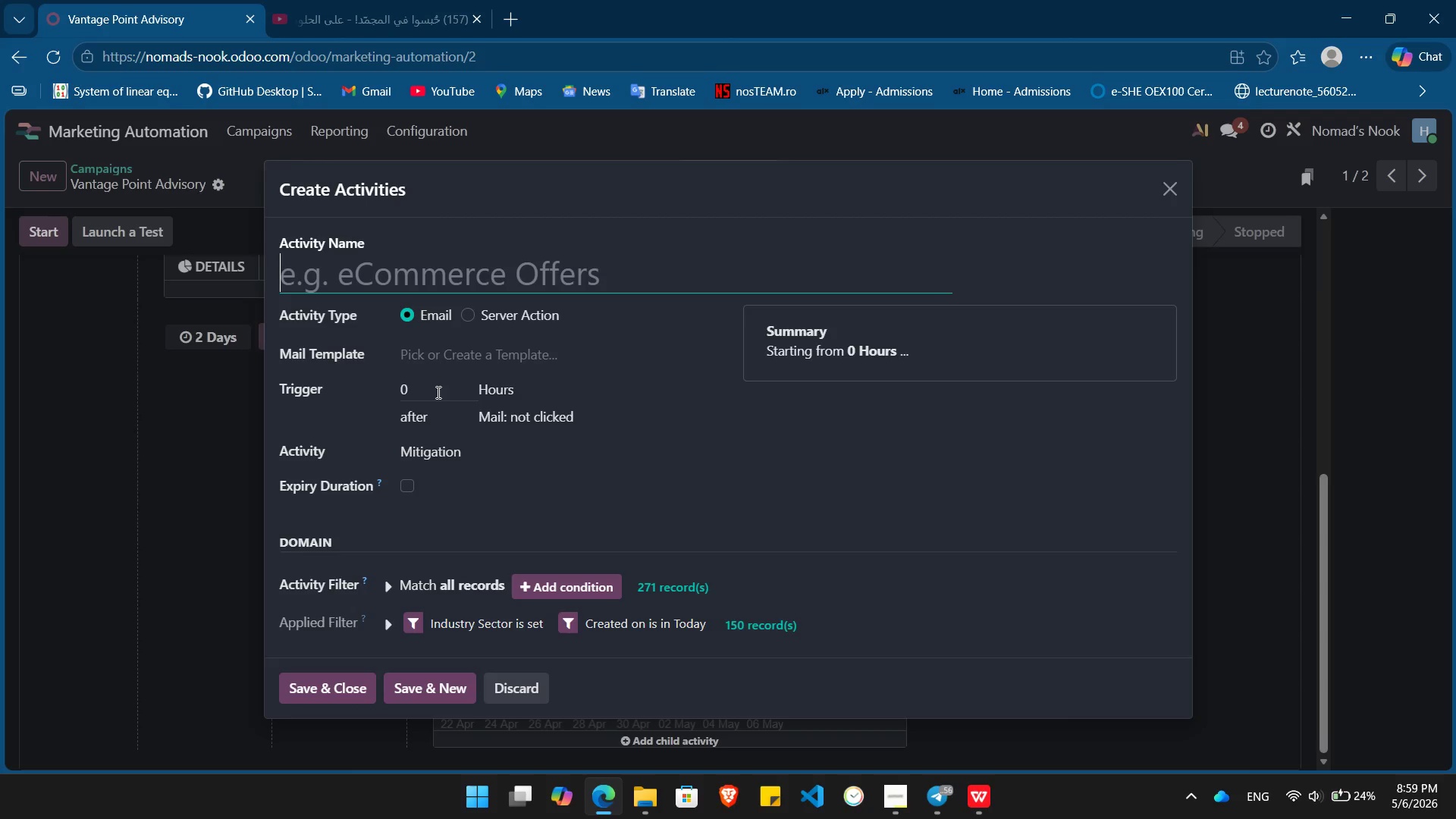 
type(Audit-Proofing)
 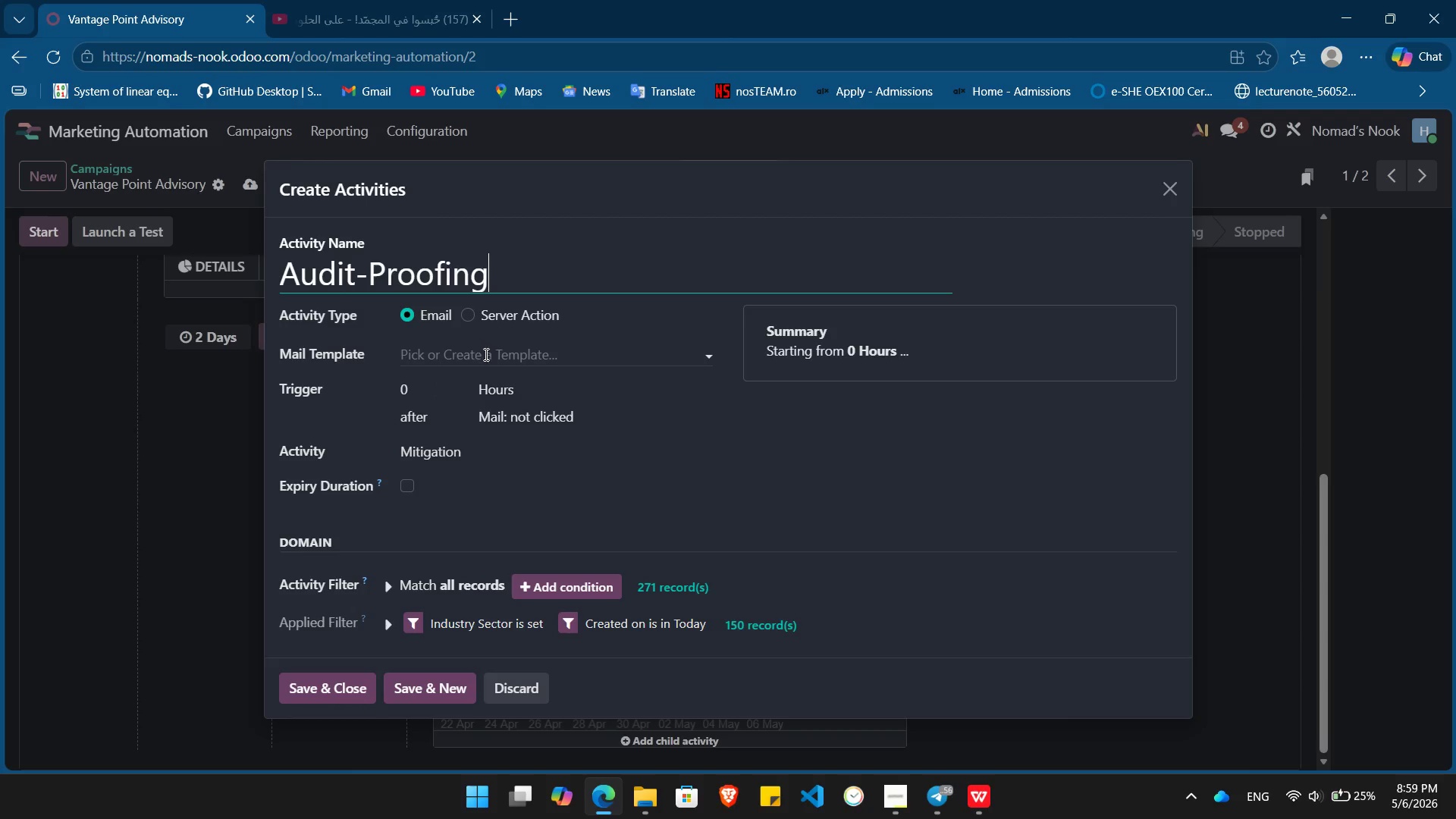 
left_click([485, 355])
 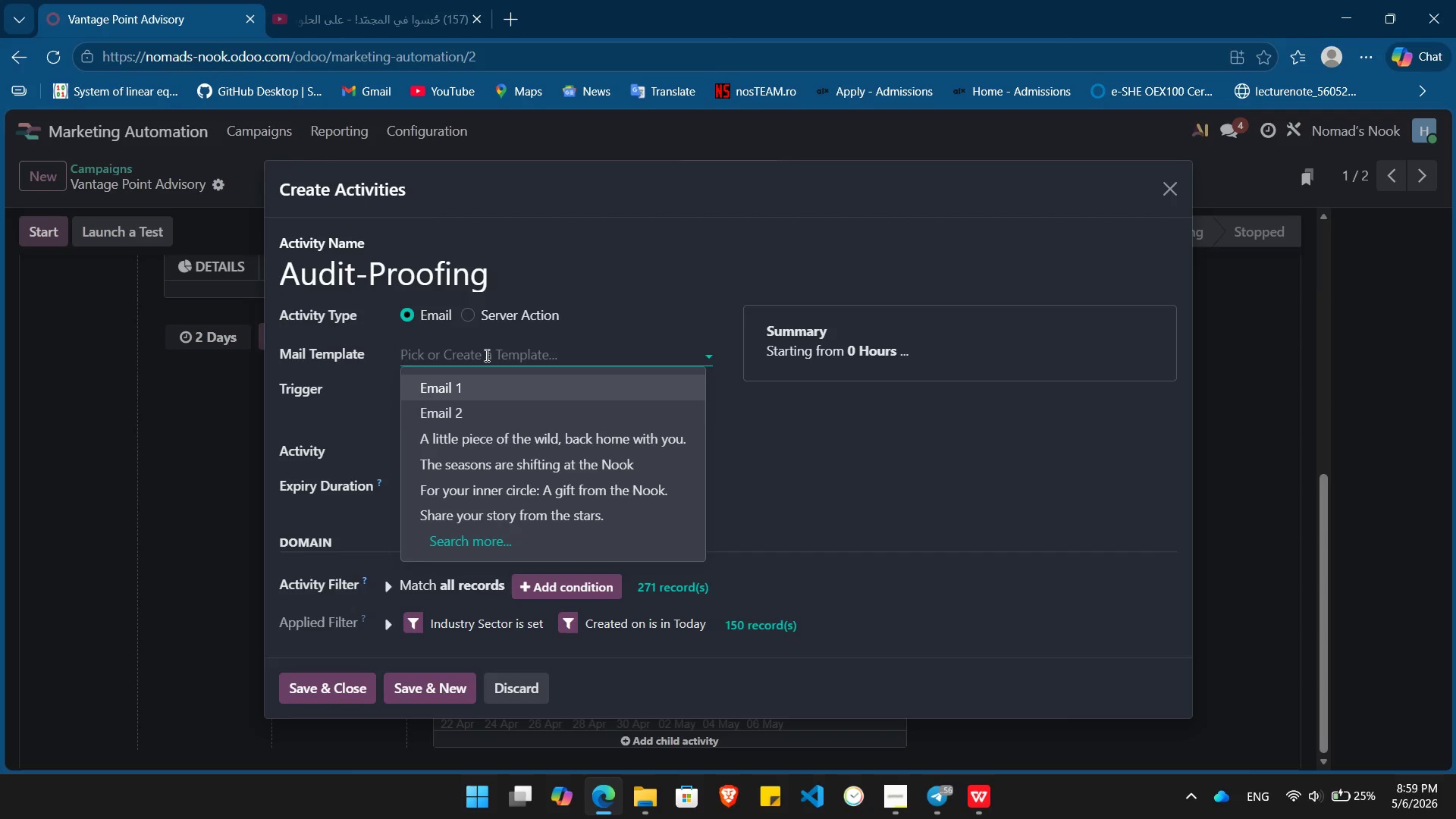 
type(Email 3)
 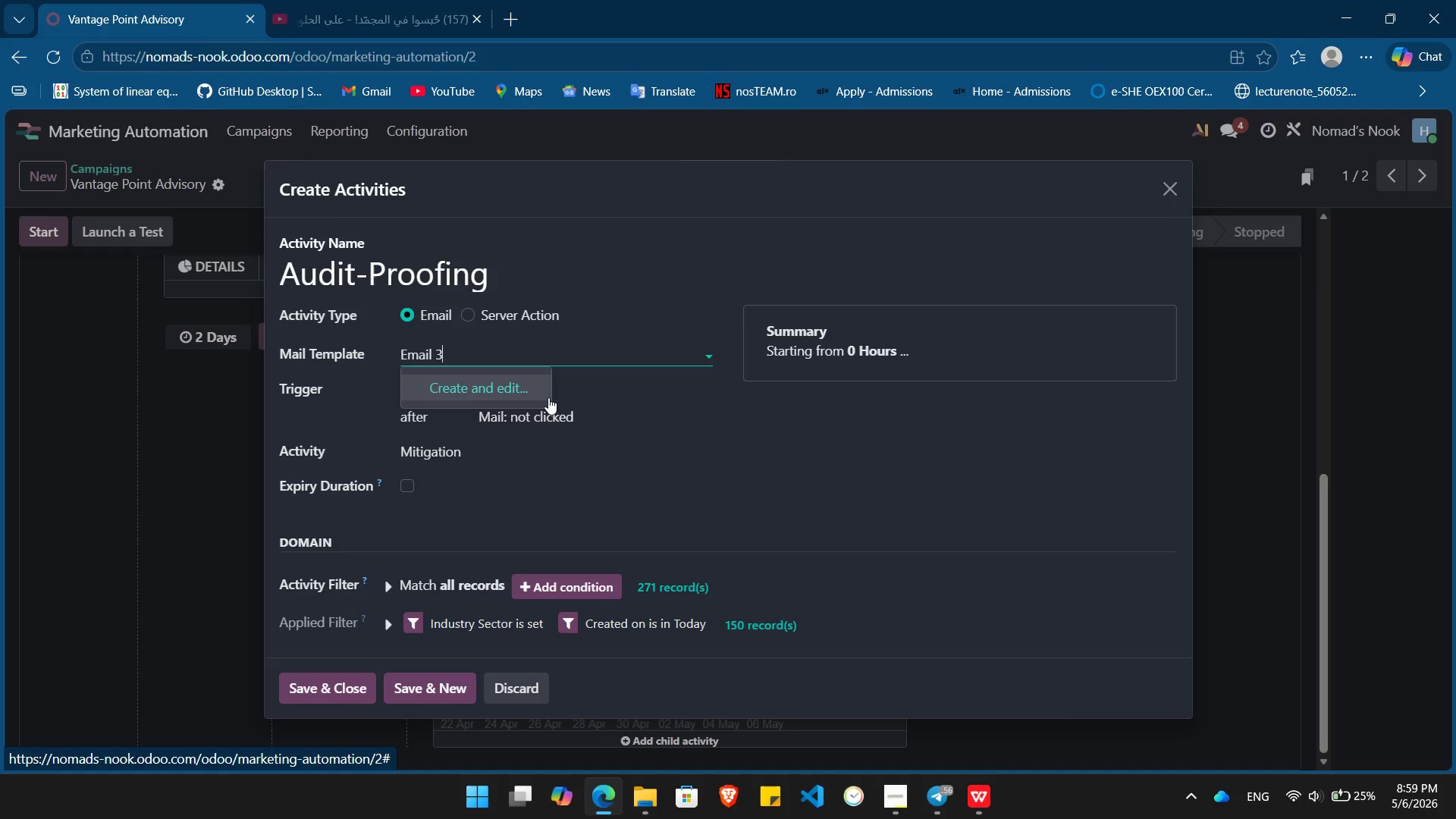 
key(Enter)
 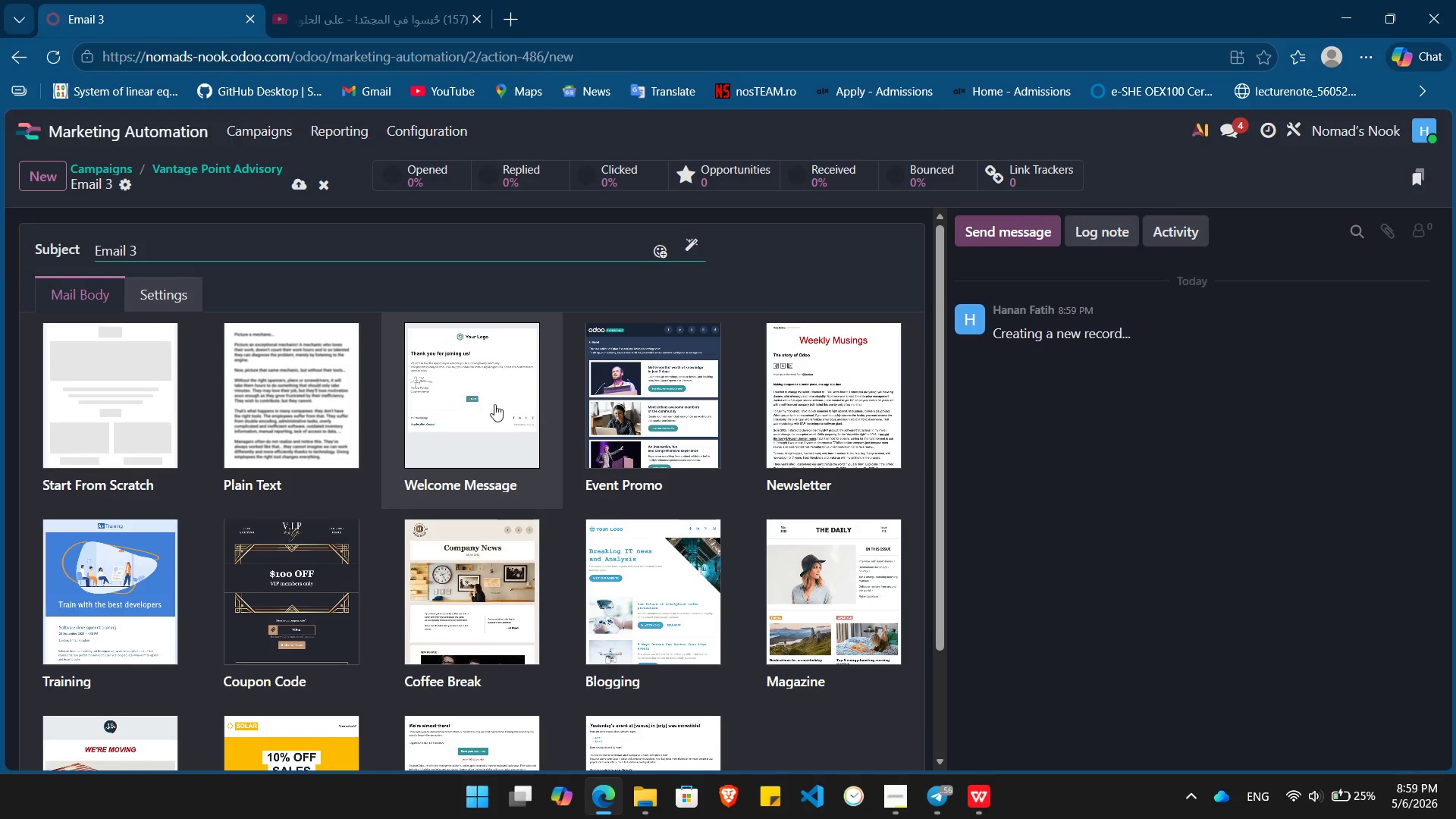 
left_click([96, 413])
 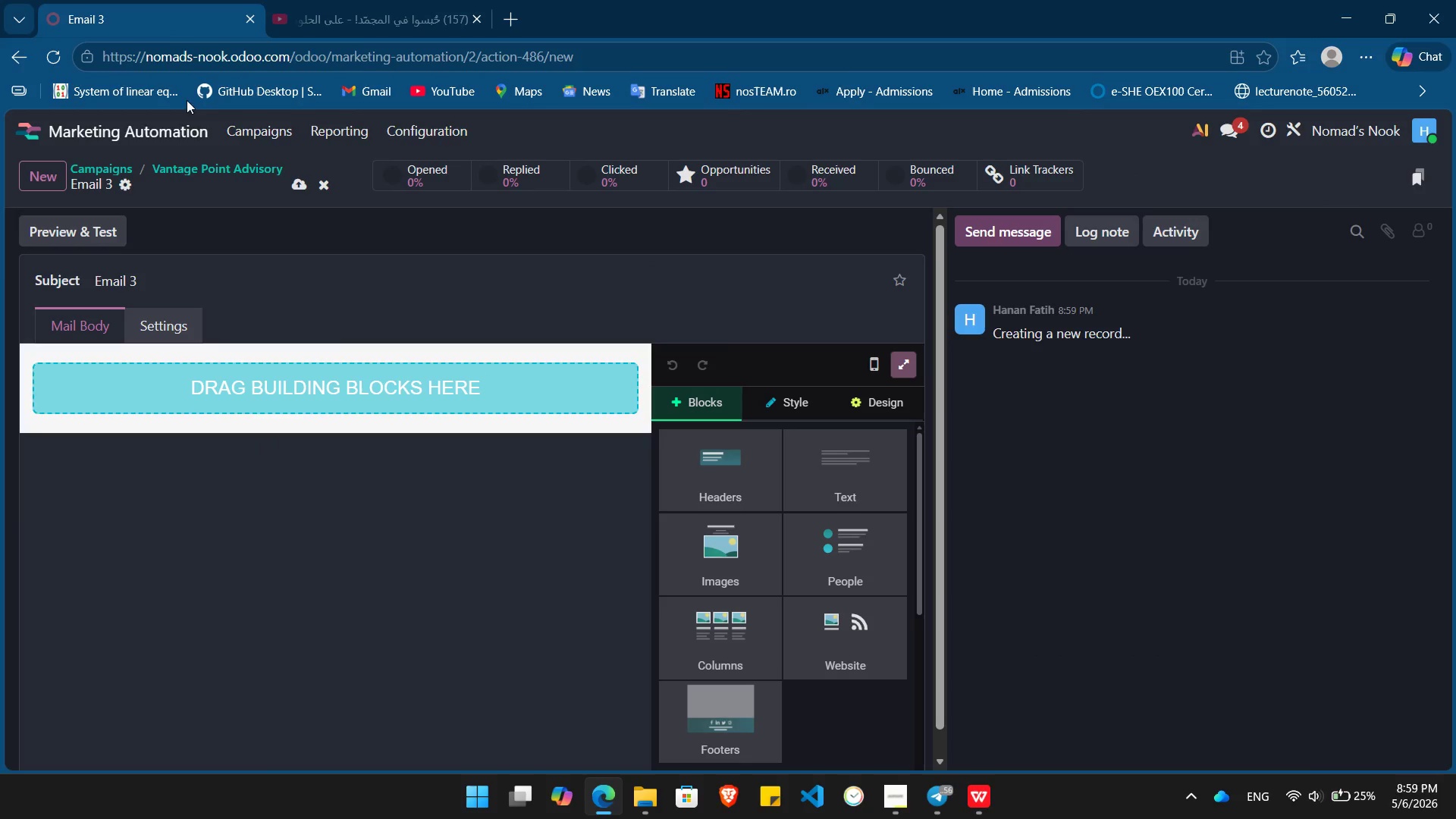 
left_click([224, 170])
 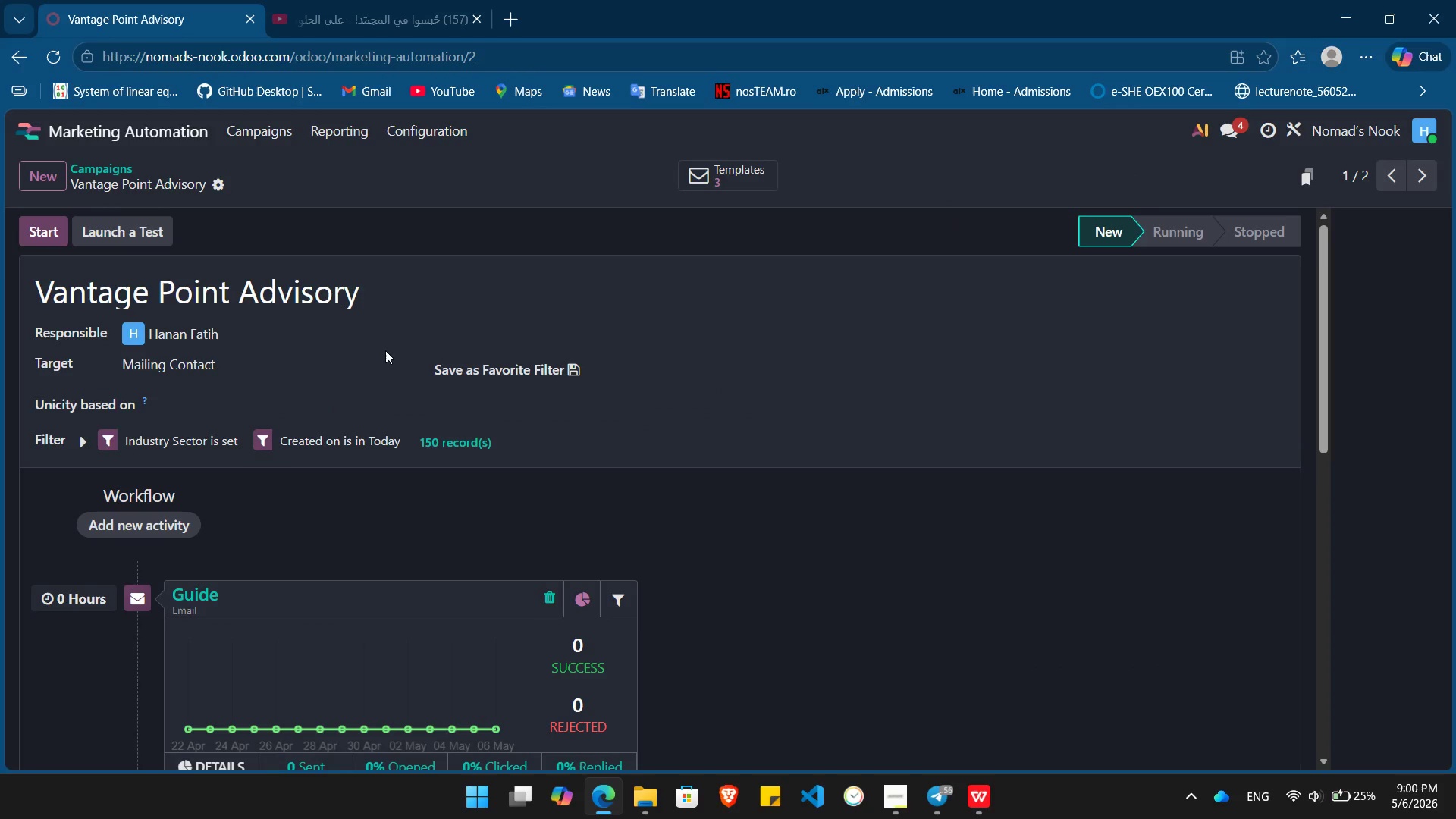 
mouse_move([393, 457])
 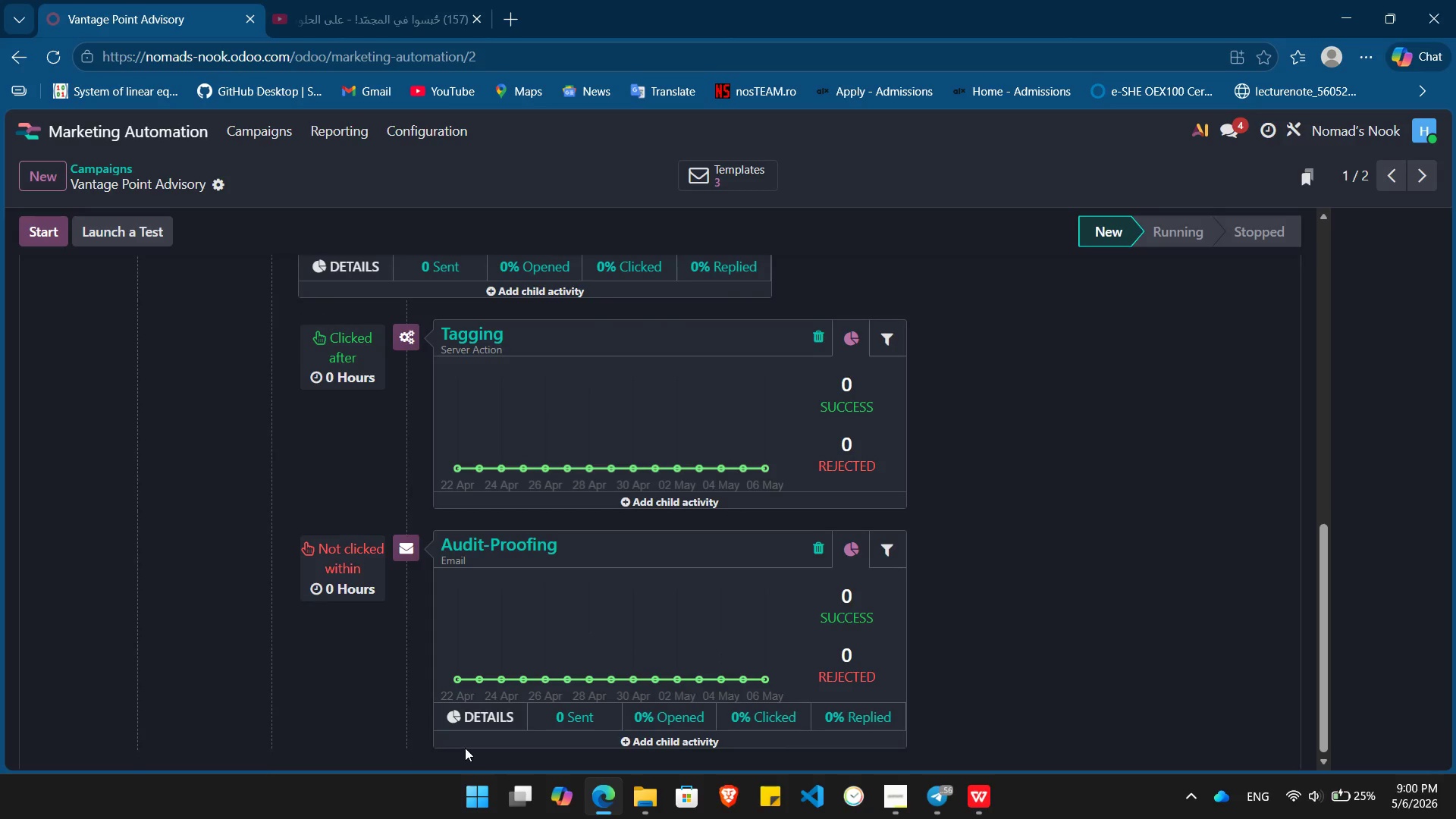 
left_click([448, 738])
 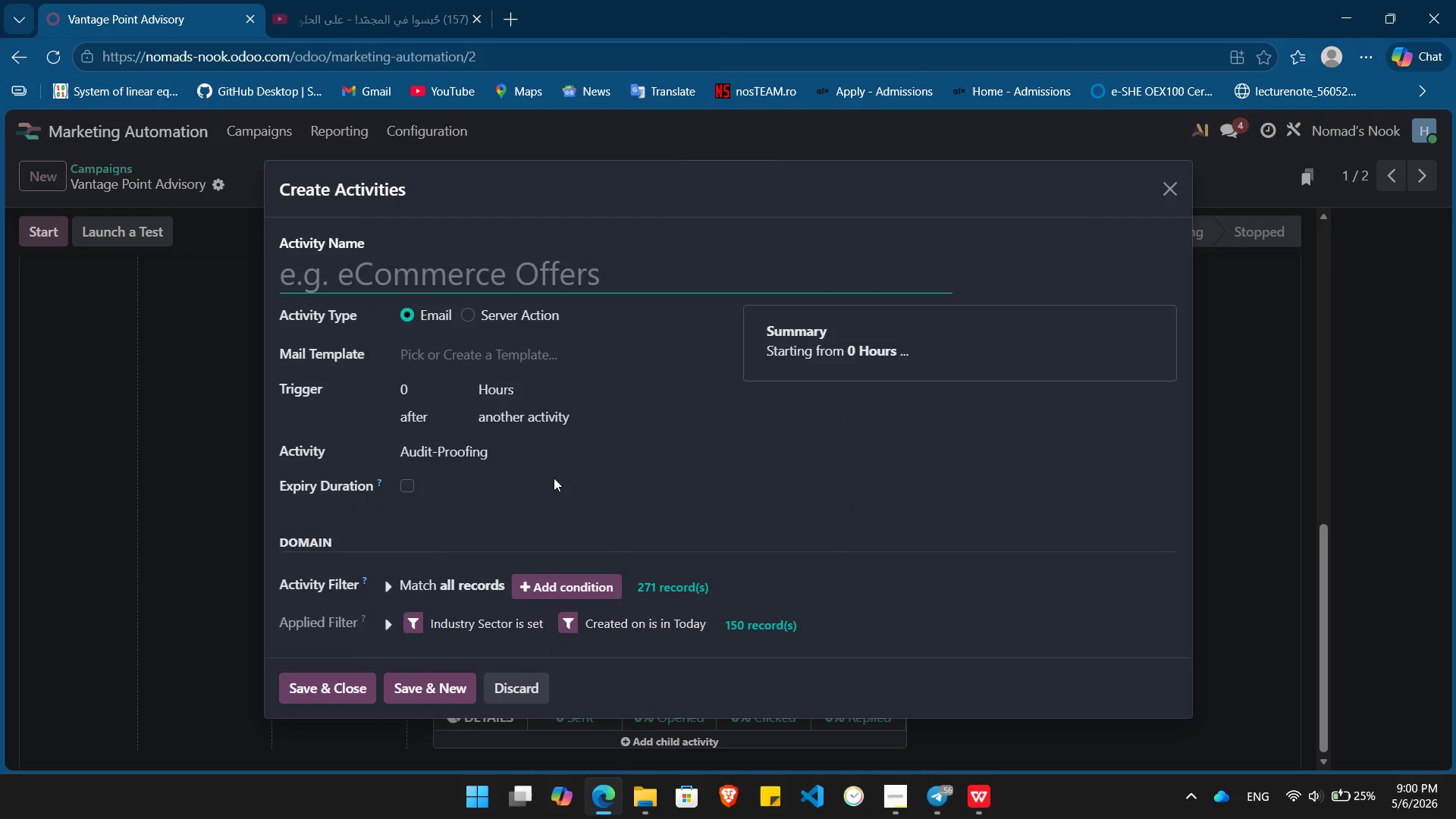 
type(Recapturiing)
 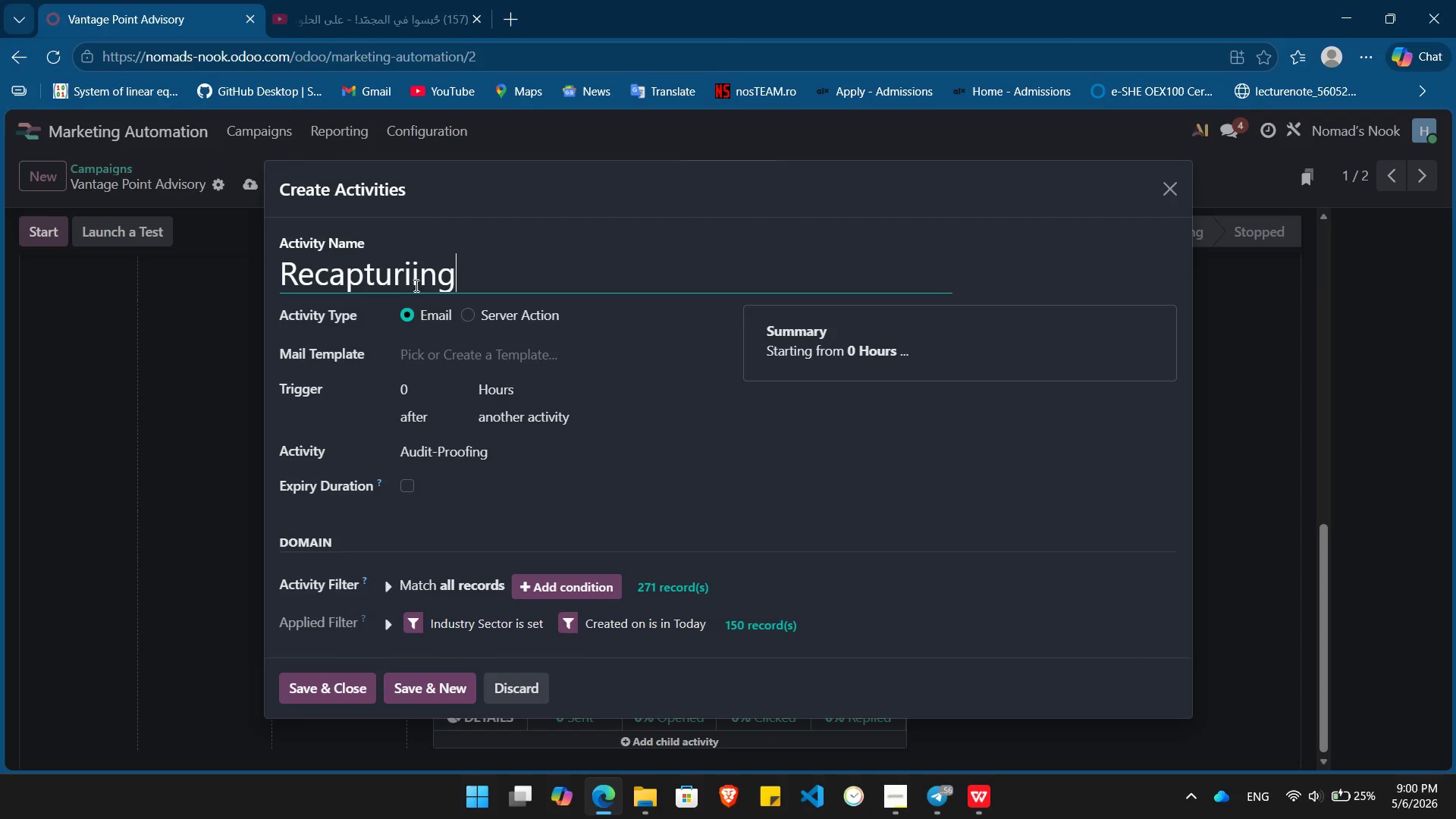 
left_click([419, 285])
 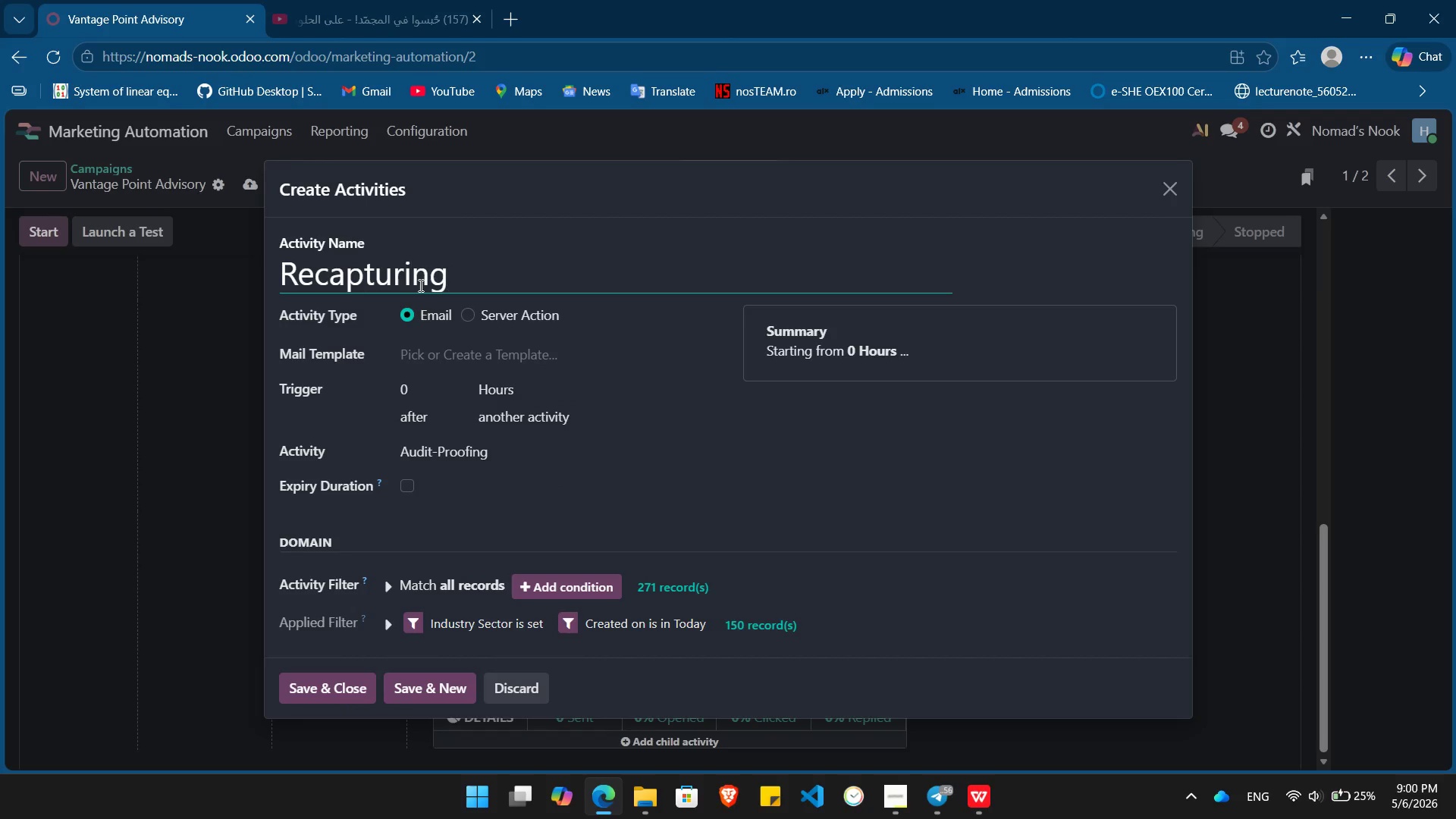 
key(Backspace)
 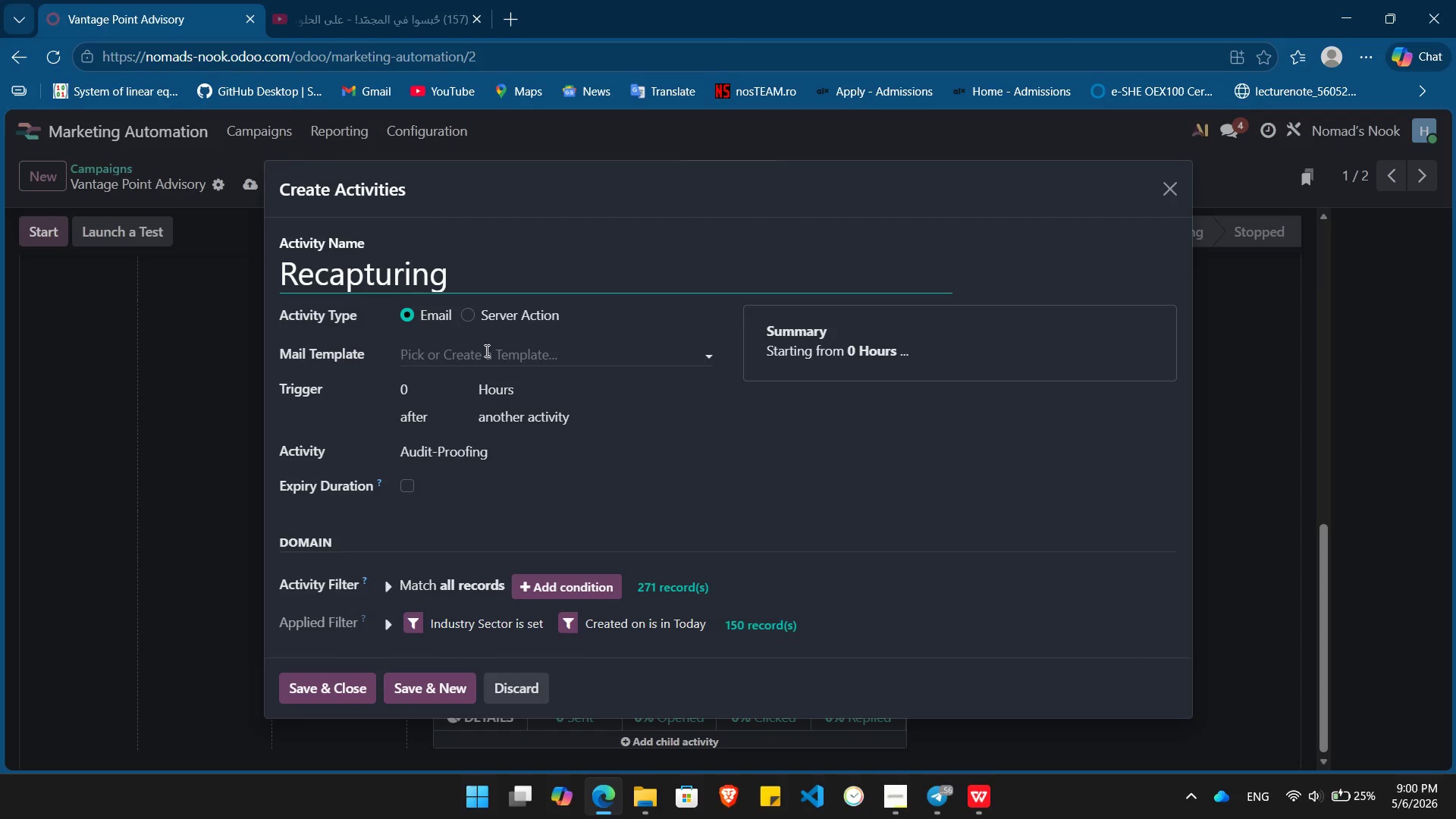 
left_click([485, 350])
 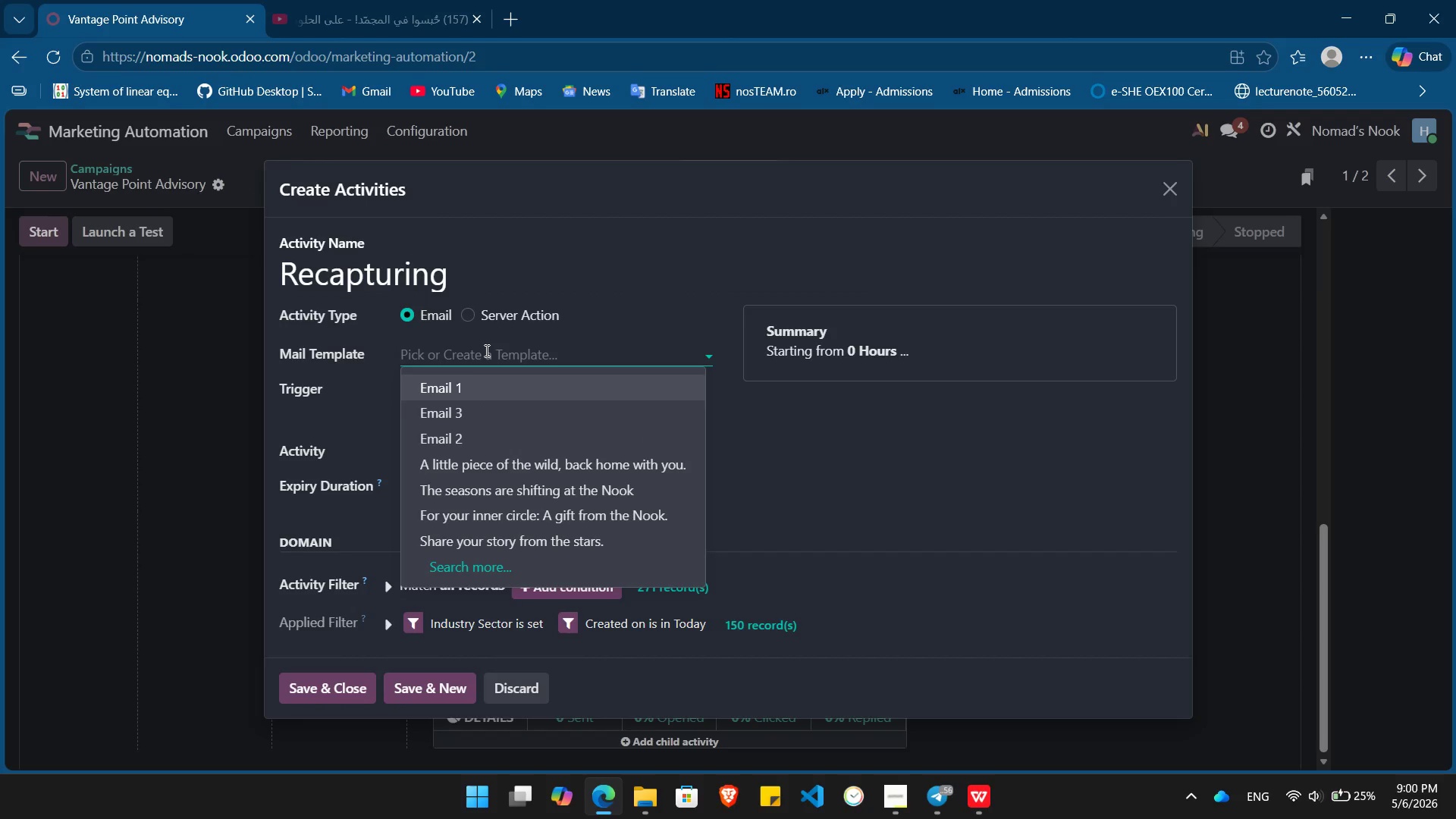 
type(Email 4)
 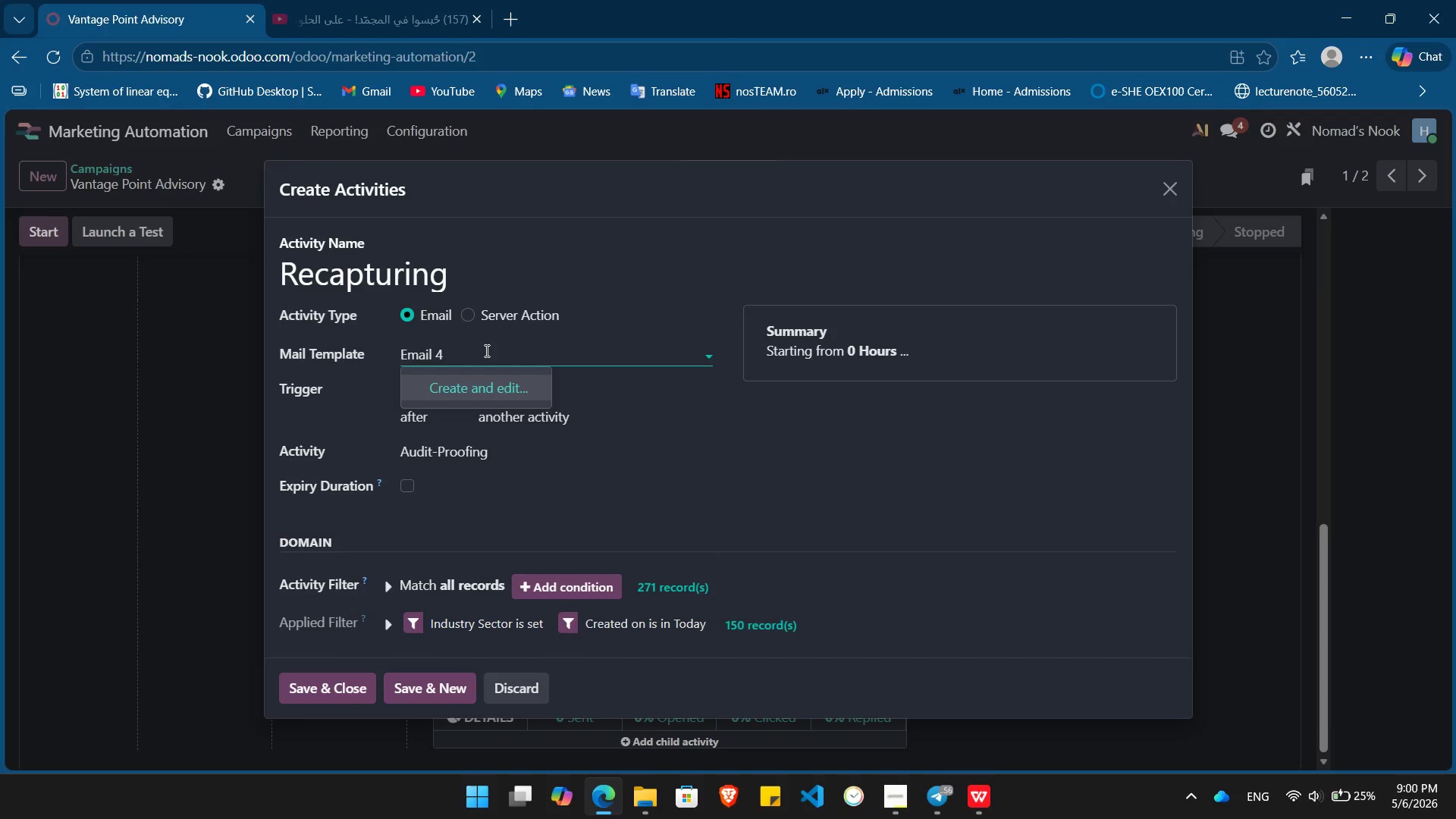 
key(Enter)
 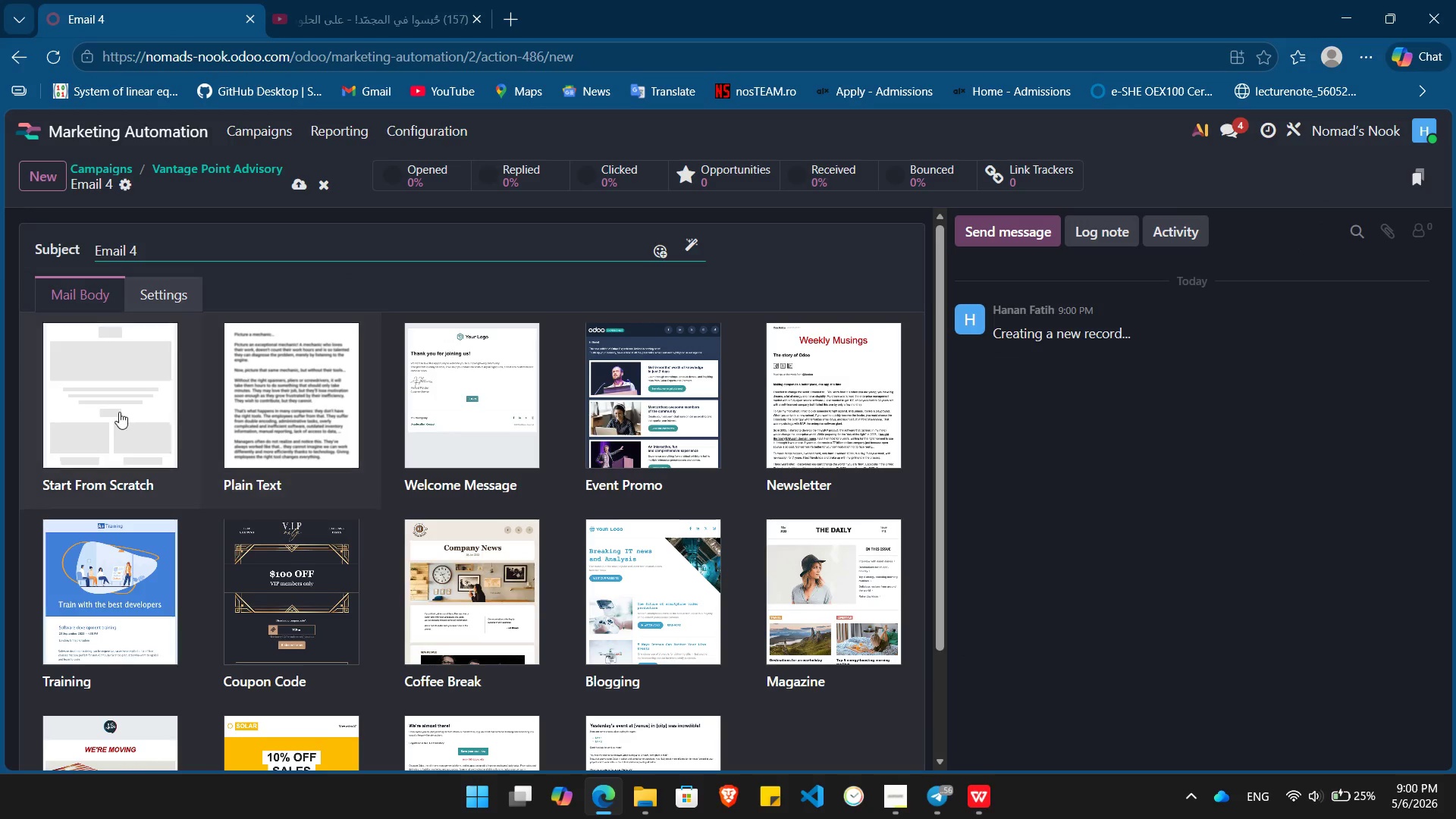 
left_click([116, 411])
 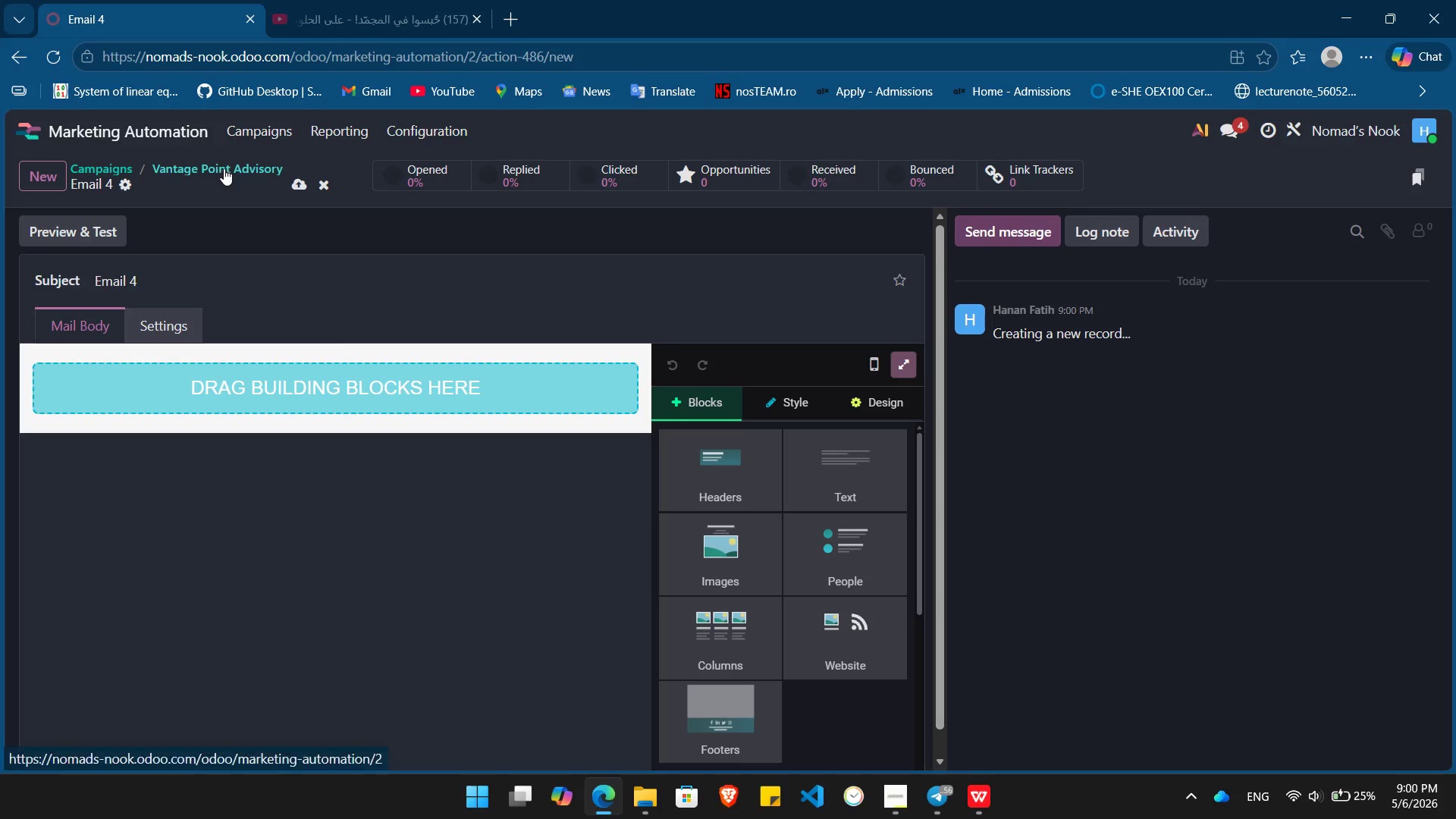 
left_click([214, 162])
 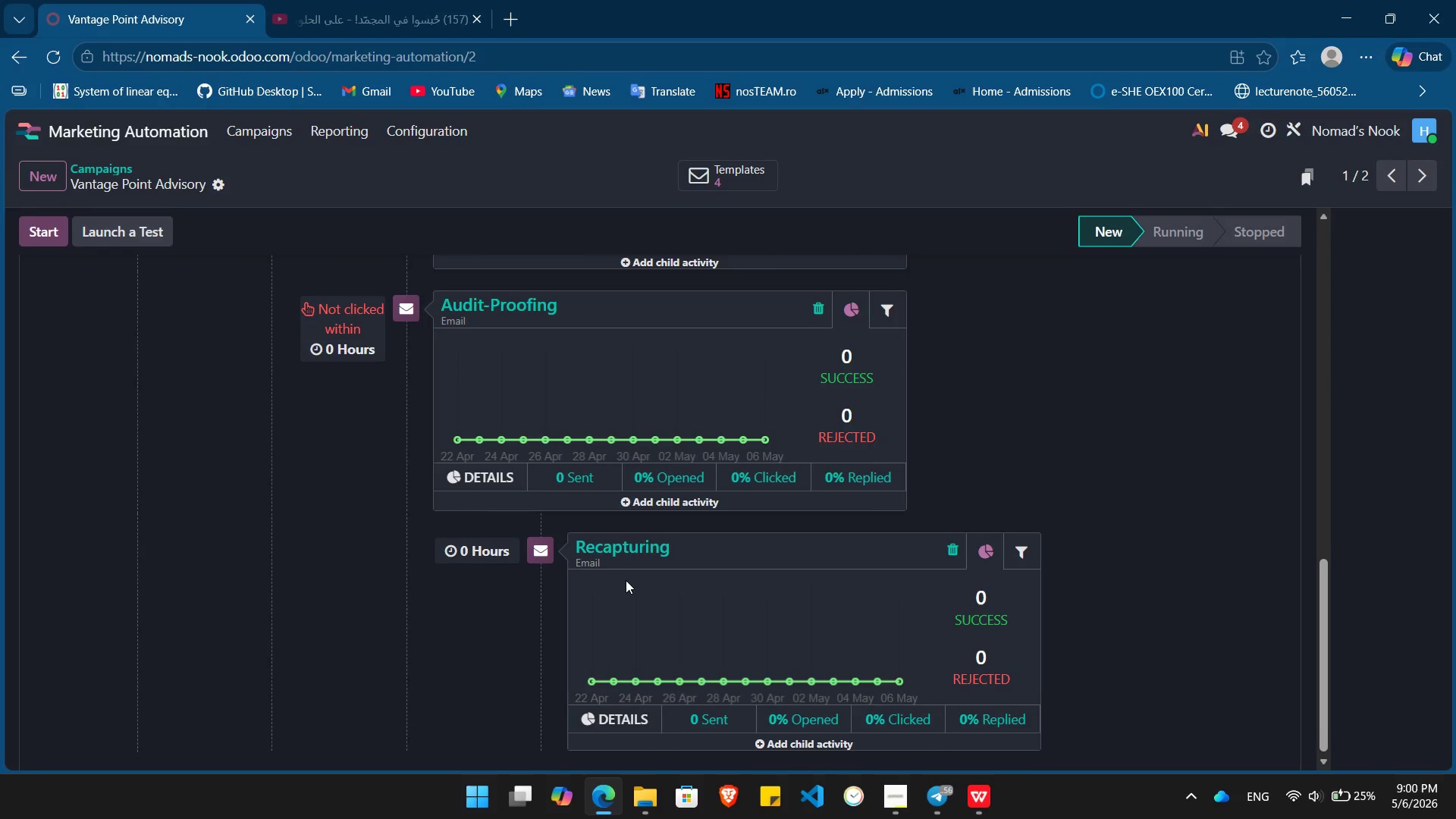 
left_click([632, 548])
 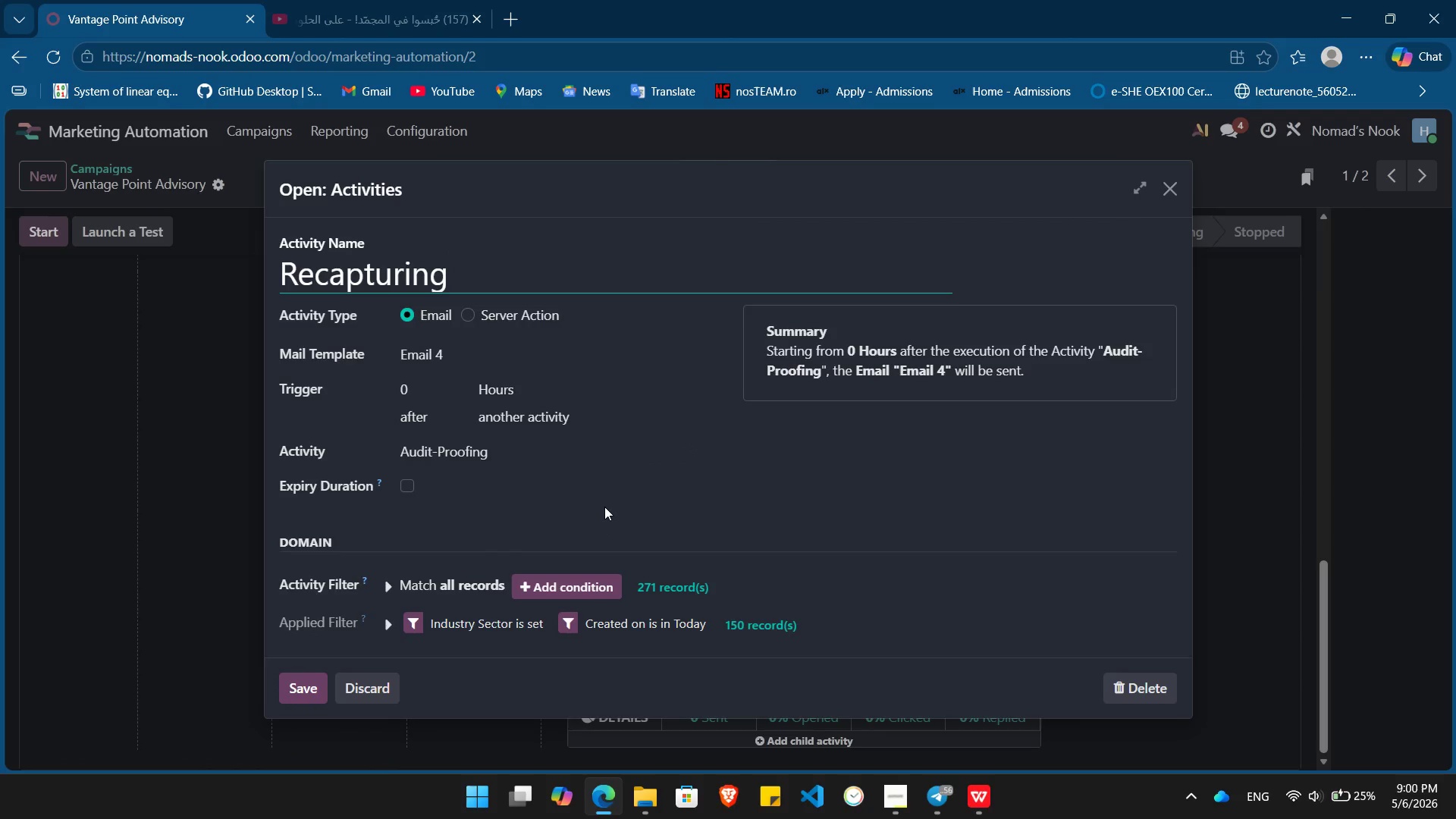 
wait(5.91)
 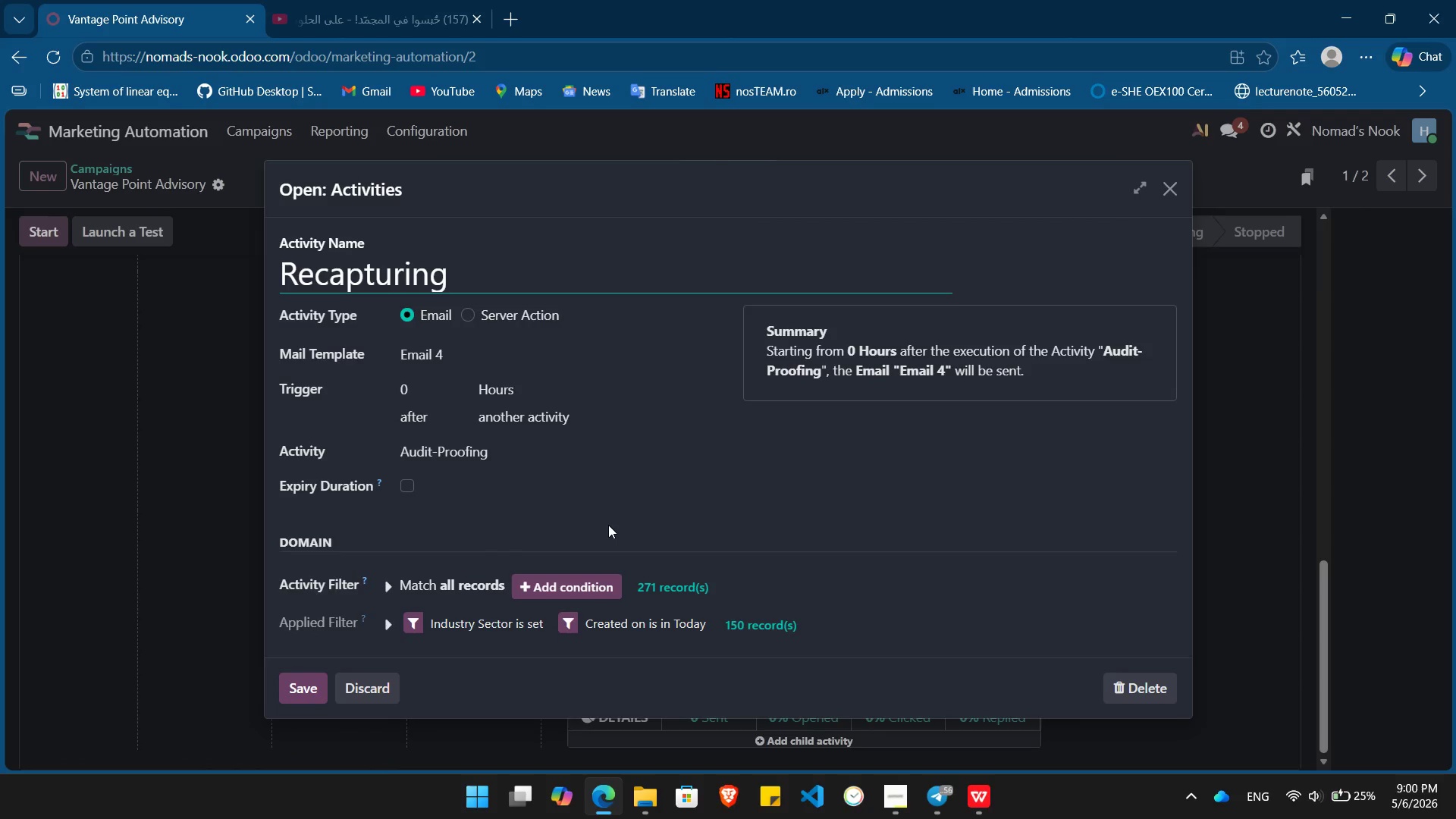 
left_click([432, 389])
 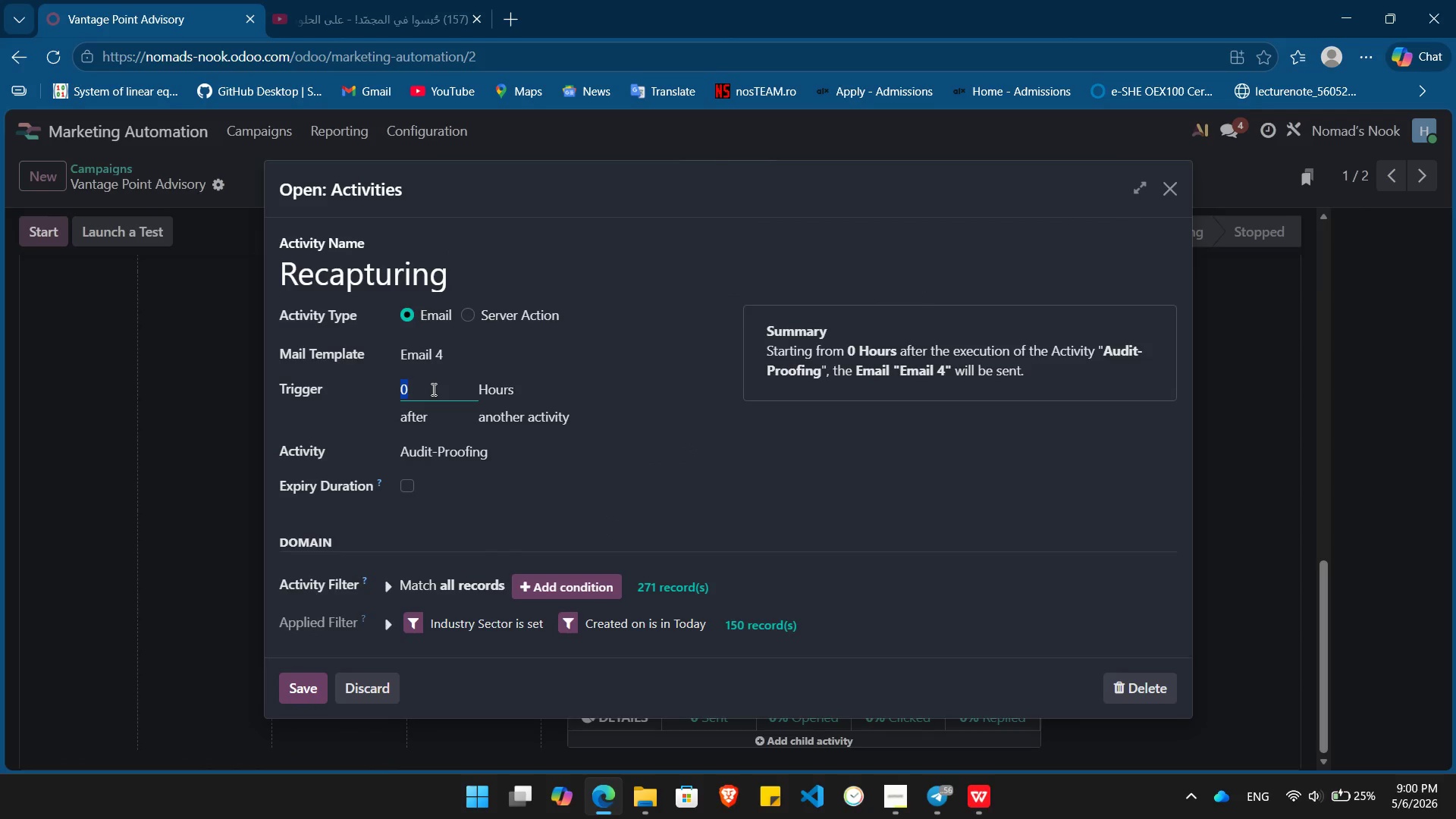 
key(Numpad7)
 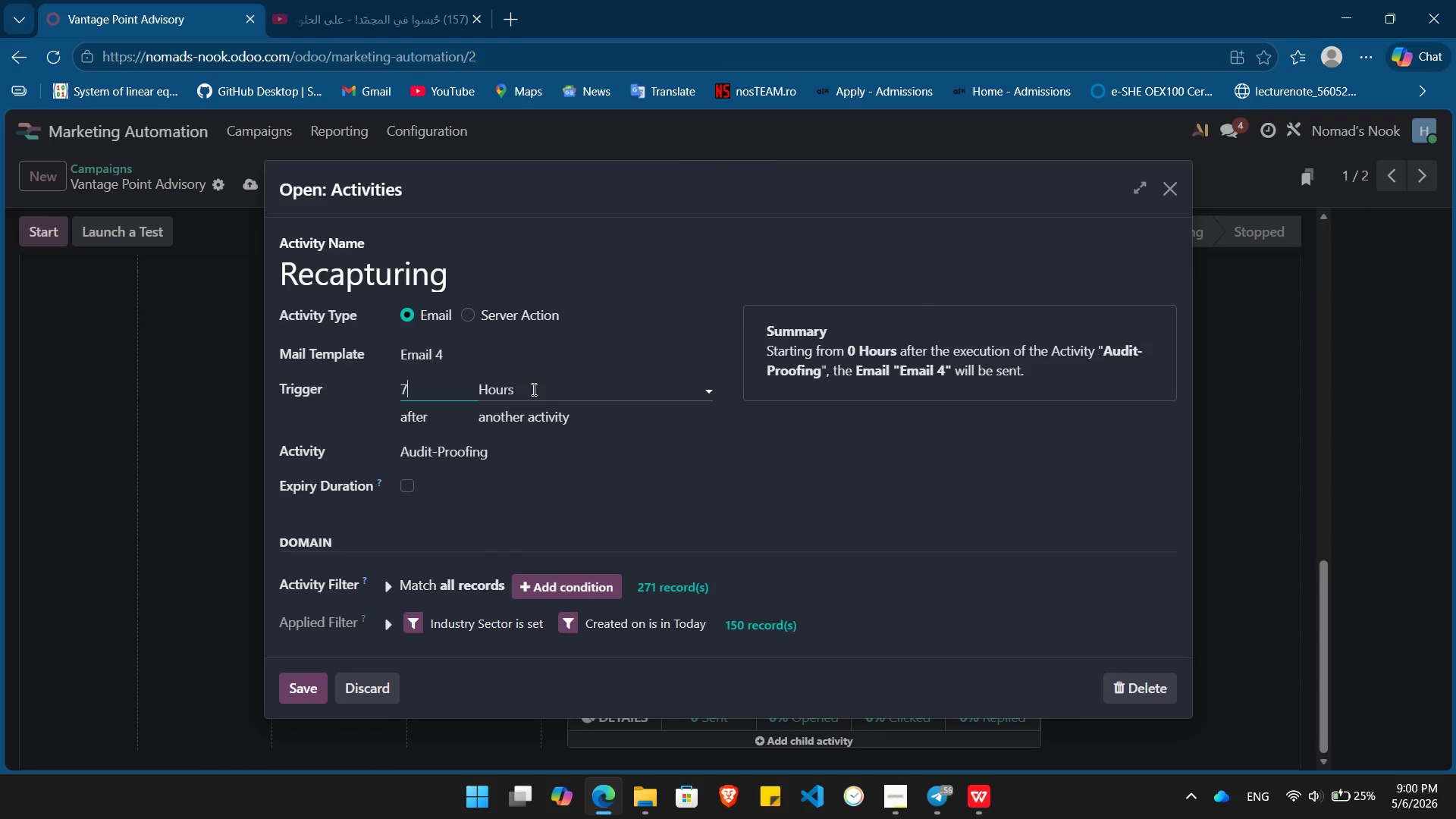 
left_click([539, 388])
 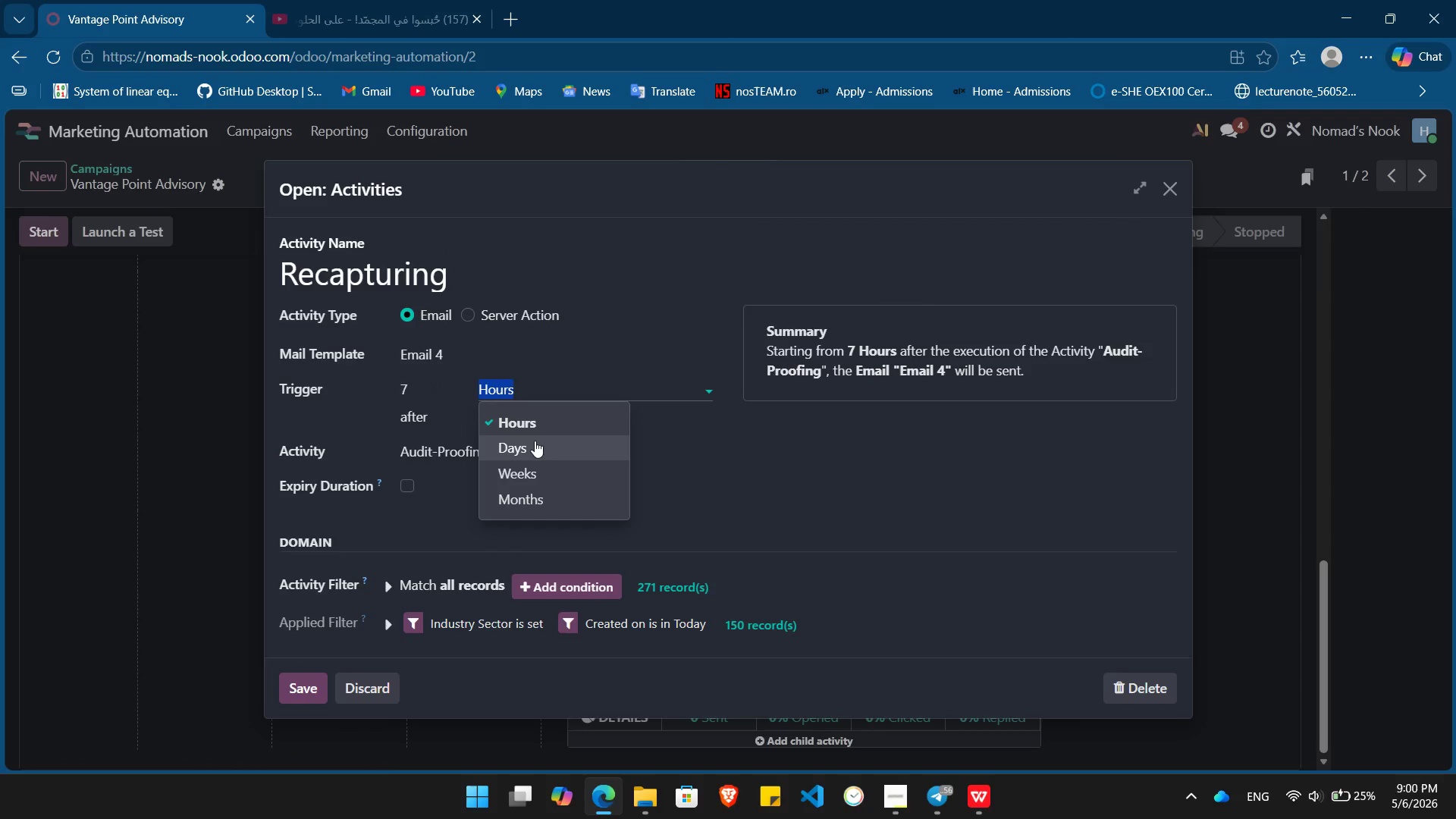 
left_click([535, 441])
 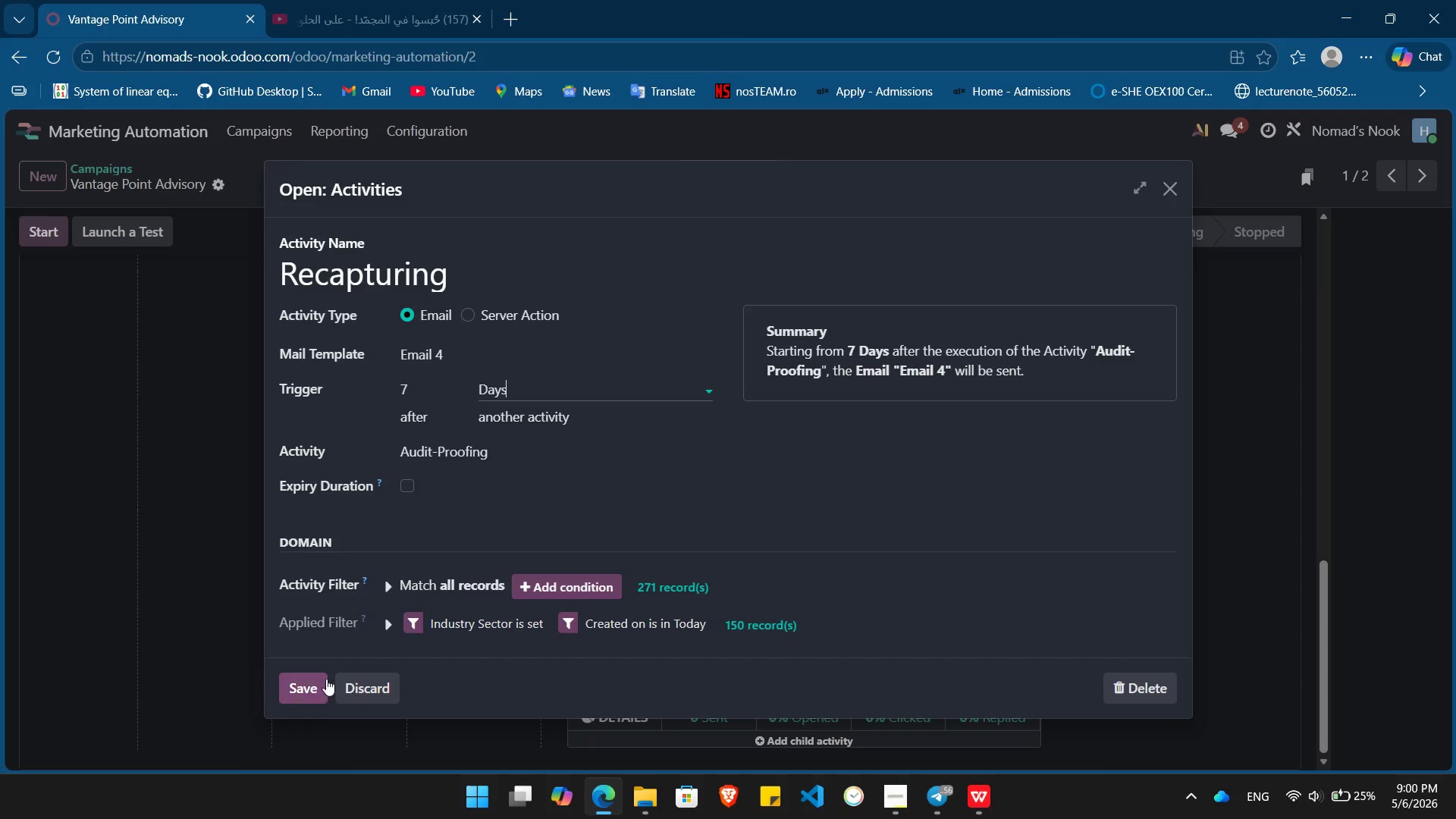 
left_click([300, 685])
 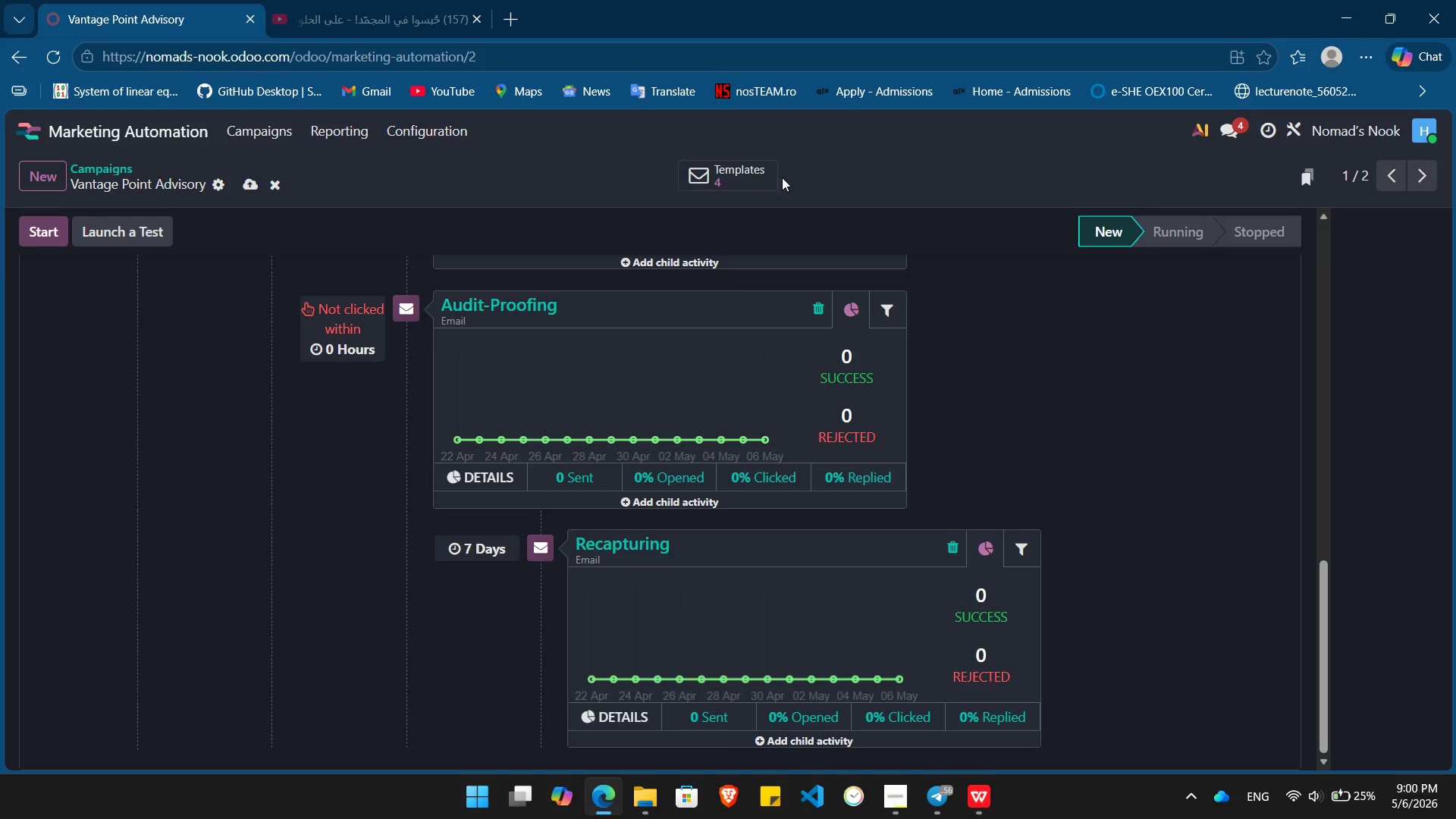 
left_click([750, 186])
 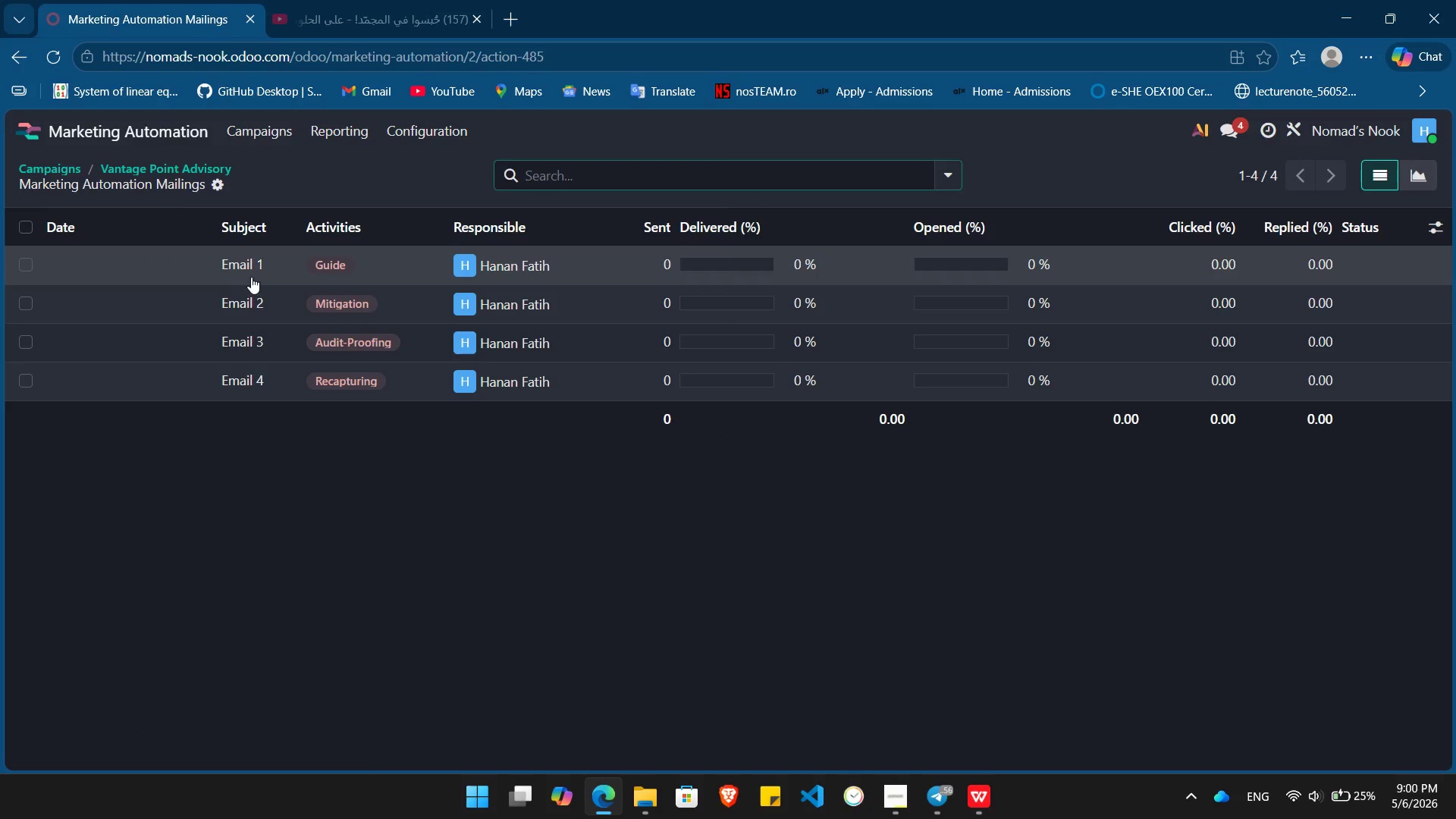 
left_click([249, 272])
 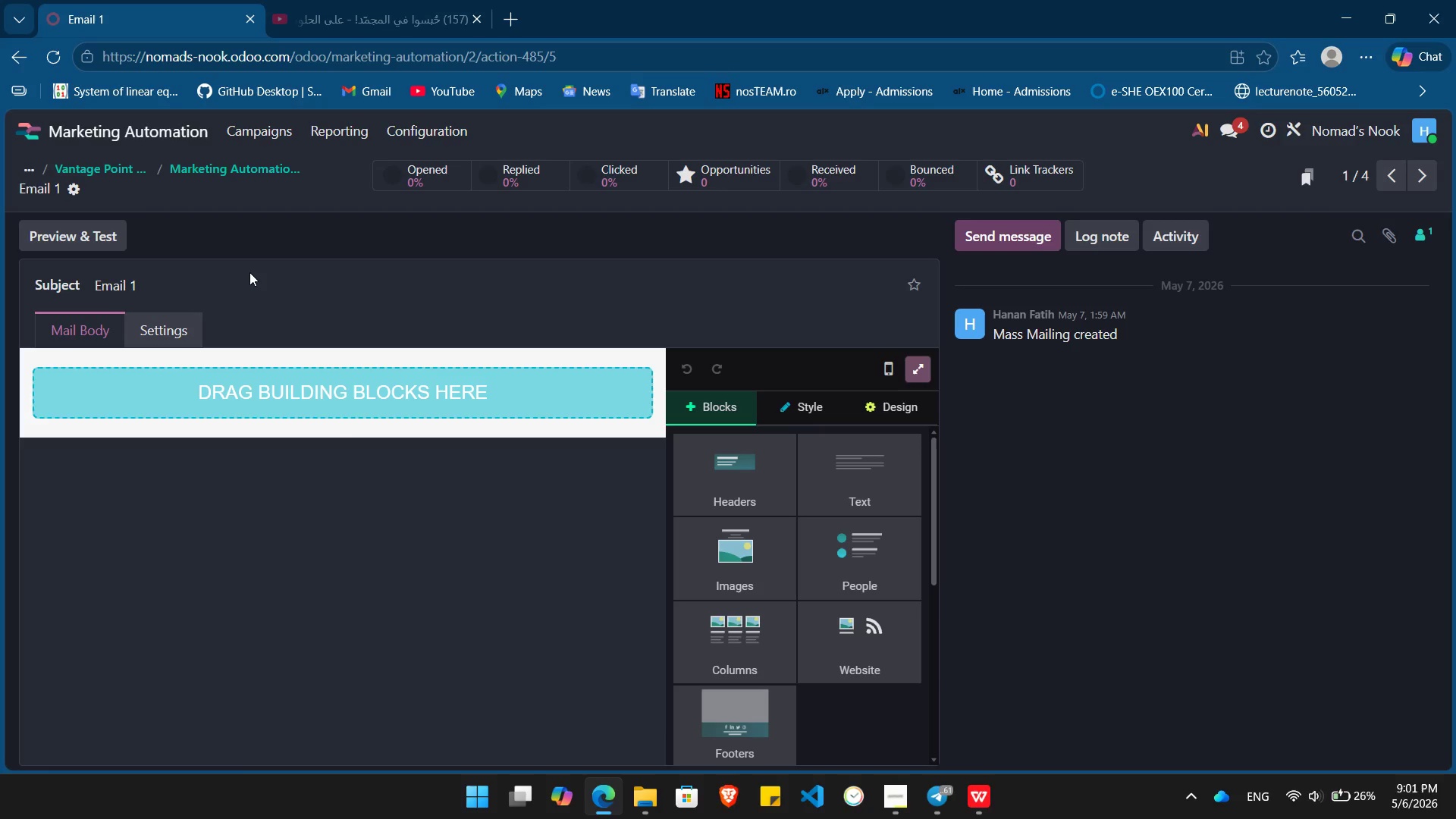 
wait(55.95)
 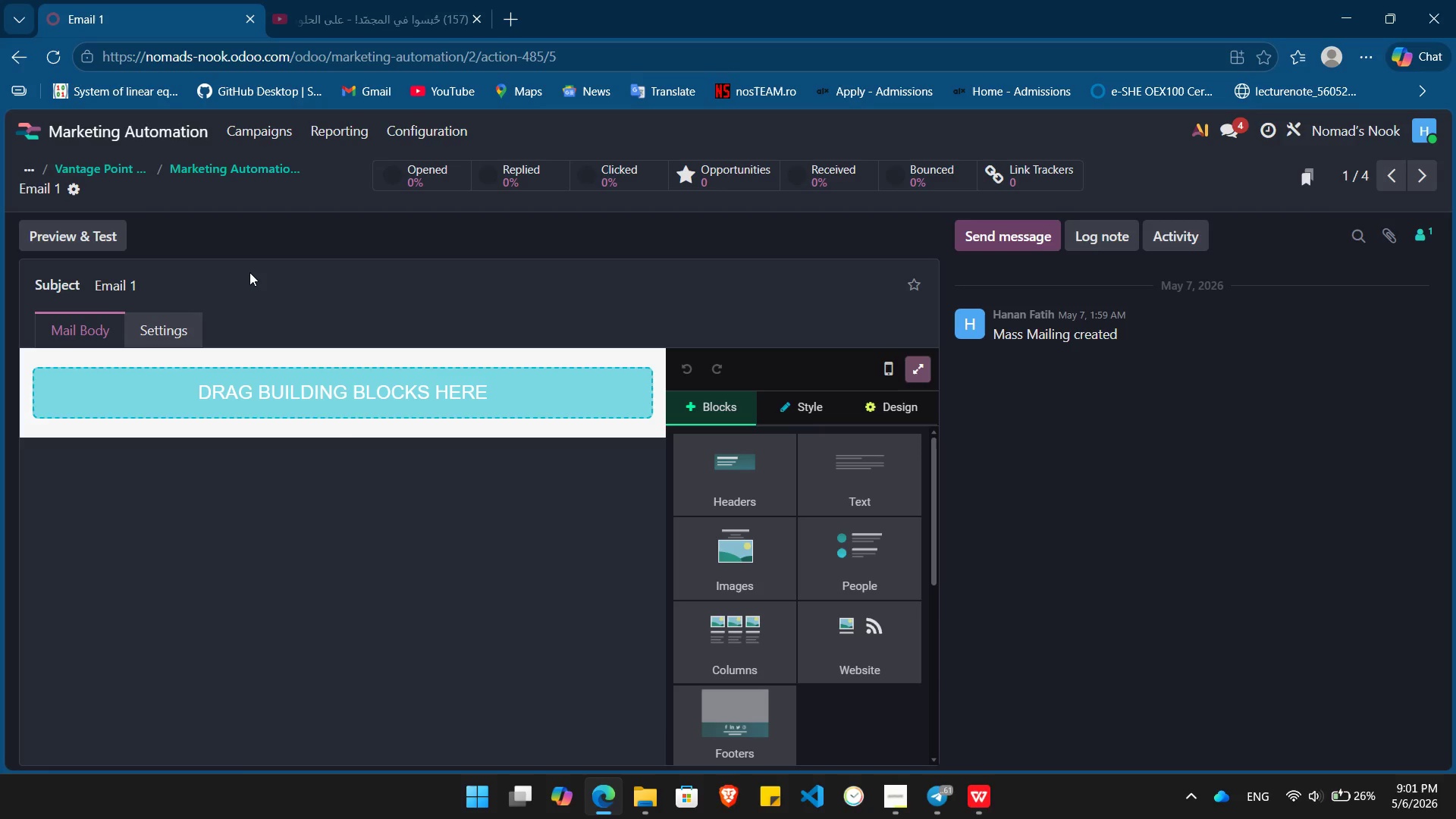 
left_click_drag(start_coordinate=[887, 491], to_coordinate=[359, 394])
 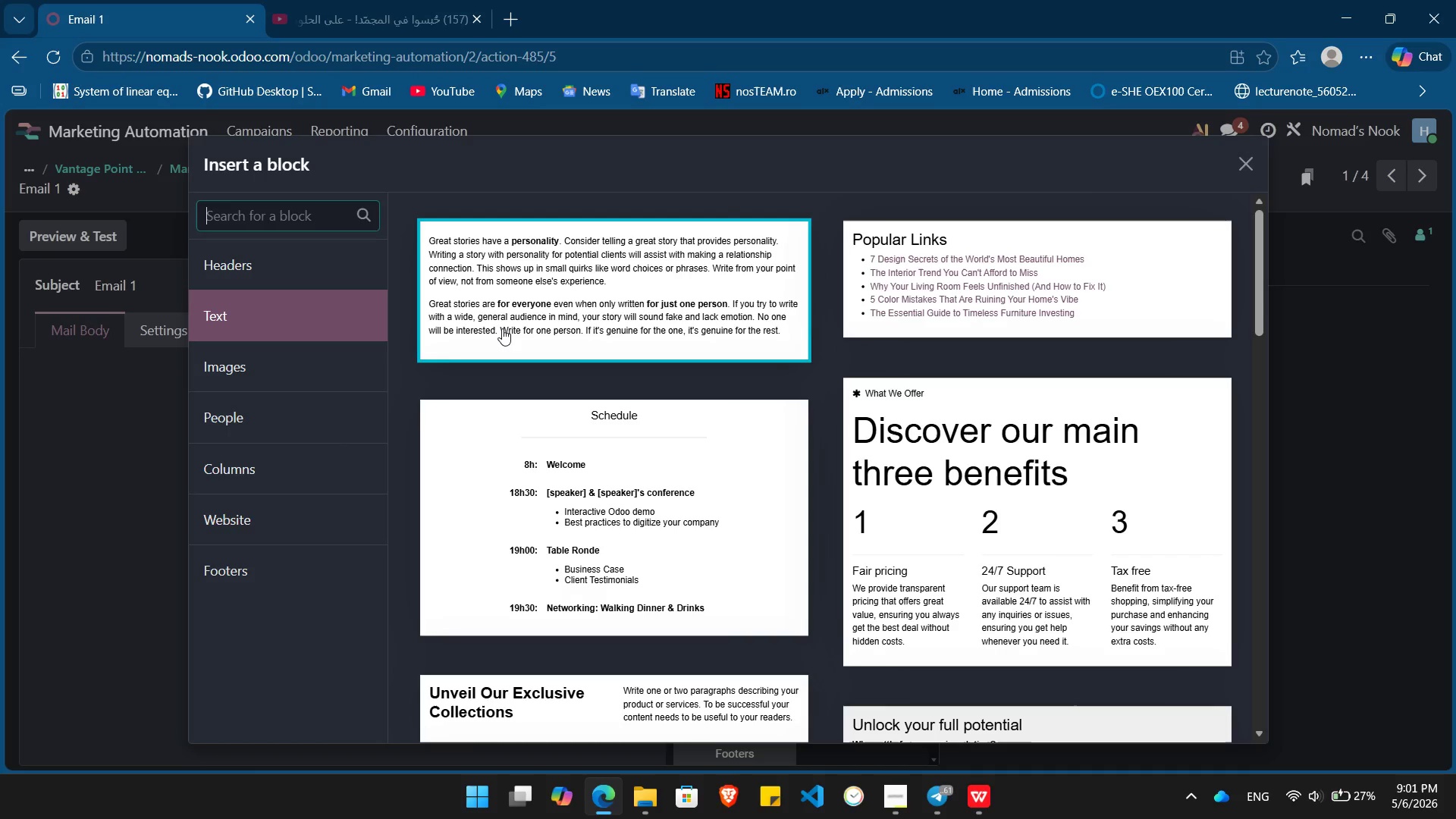 
left_click([502, 328])
 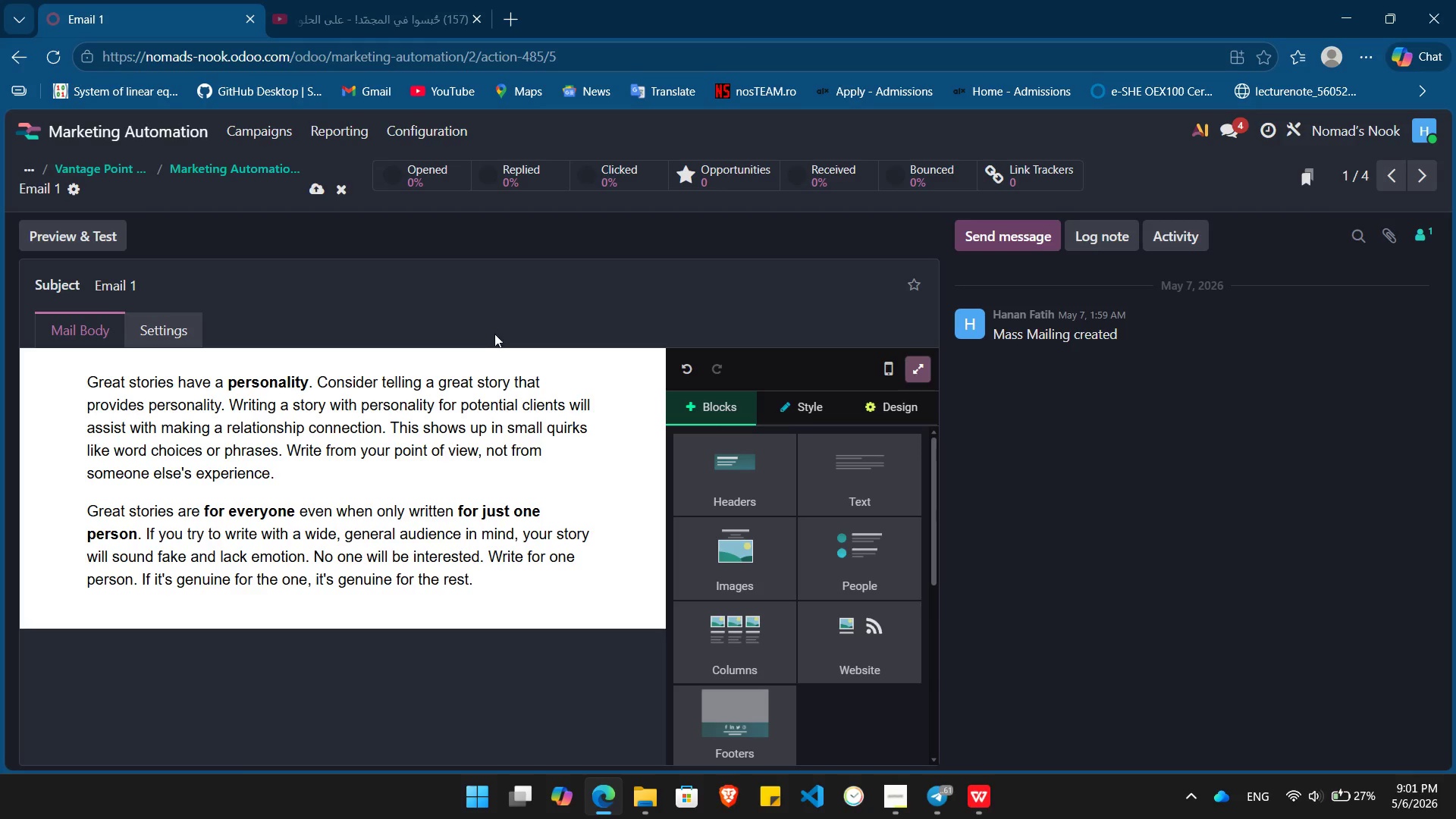 
left_click([416, 472])
 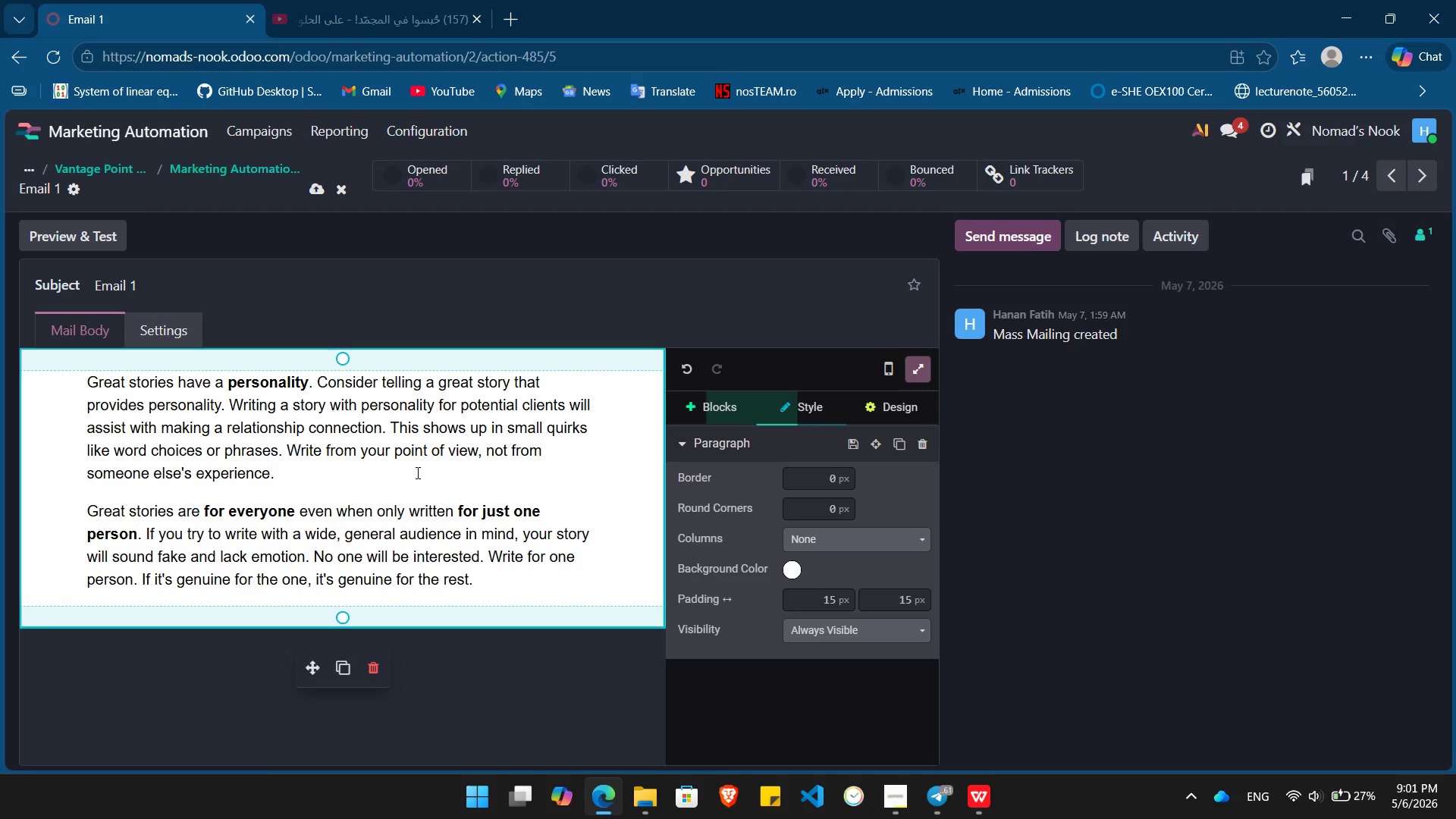 
key(Control+ControlLeft)
 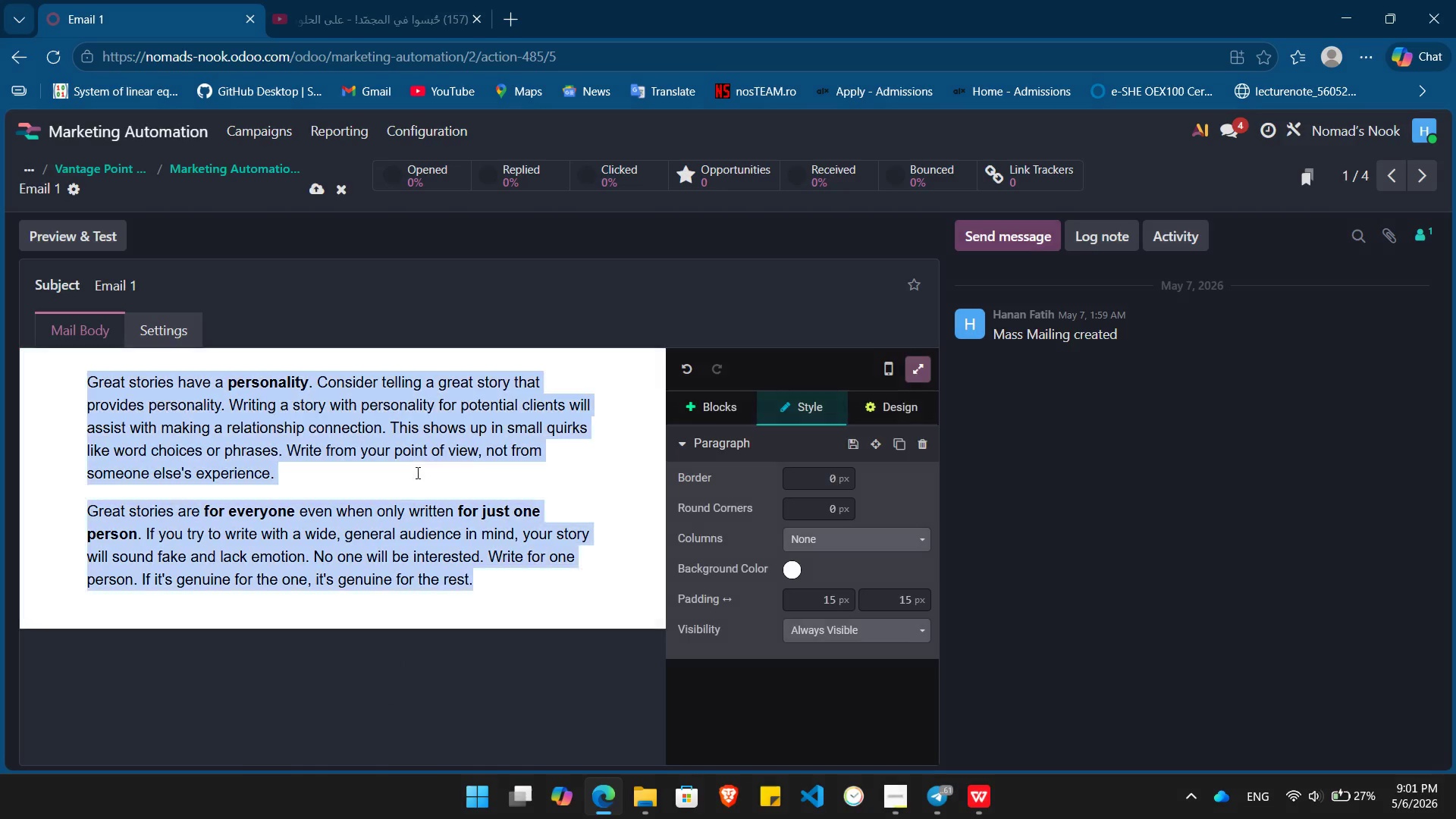 
key(Control+A)
 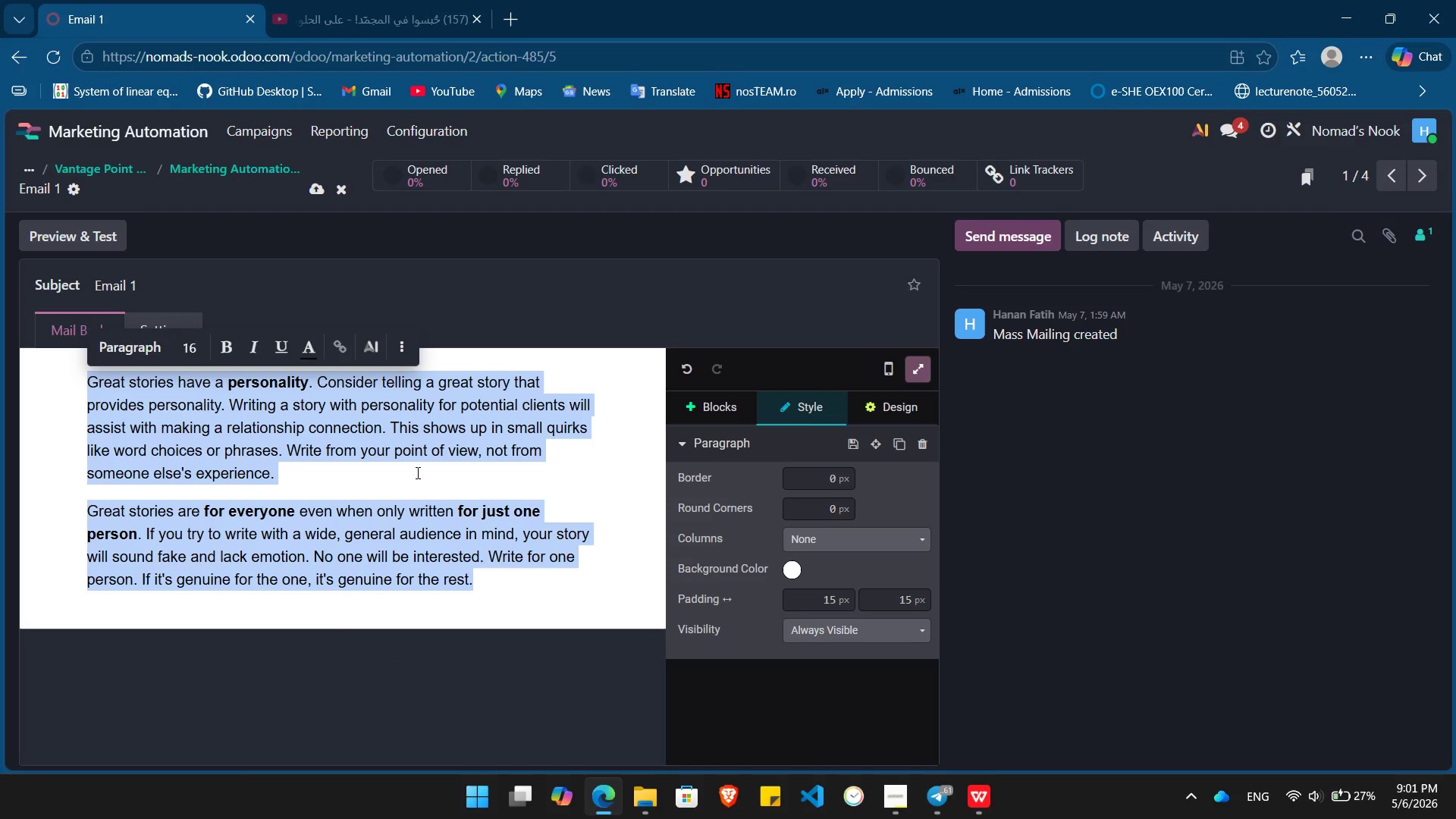 
key(Backspace)
 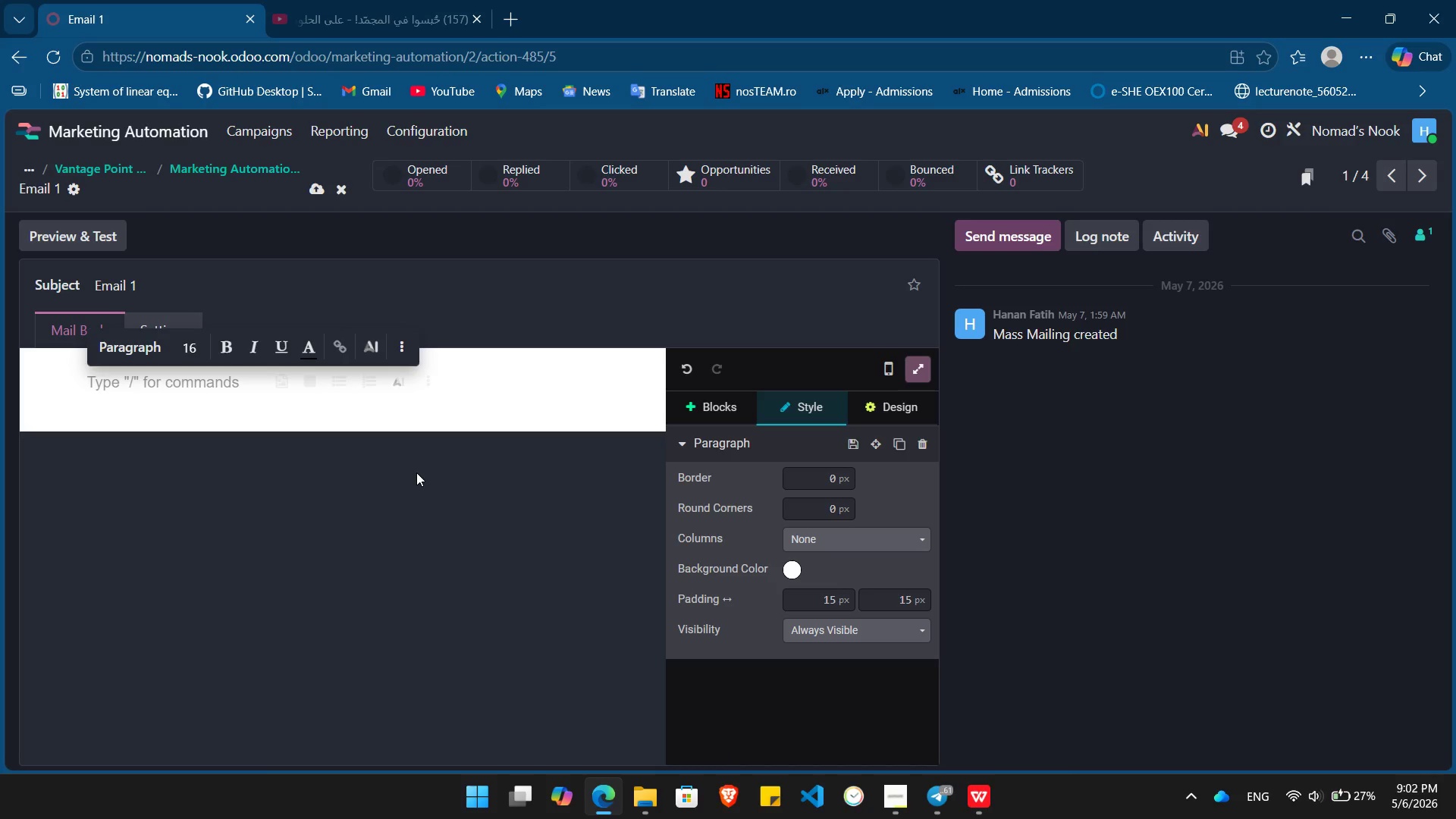 
wait(41.91)
 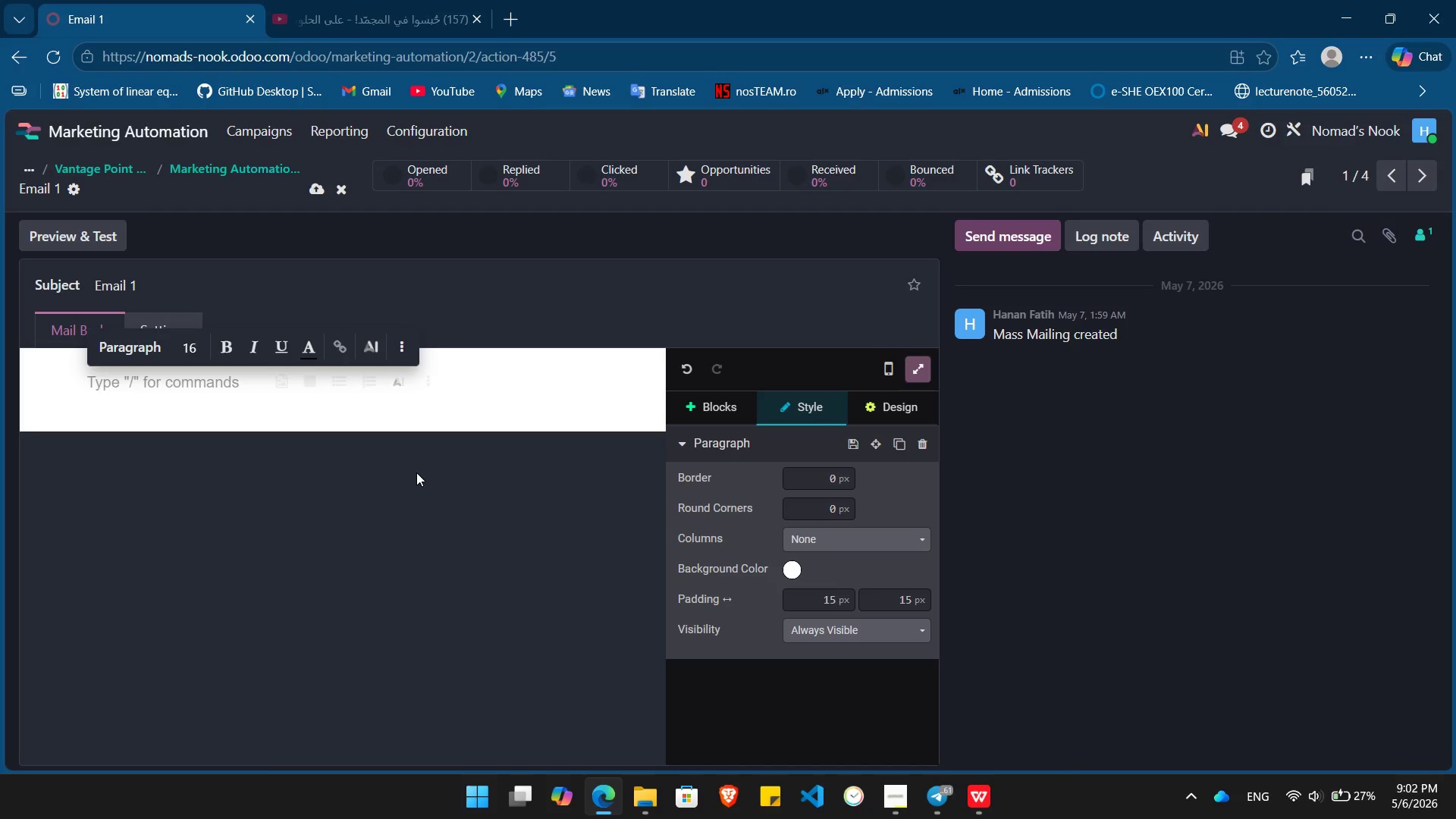 
left_click([899, 818])